 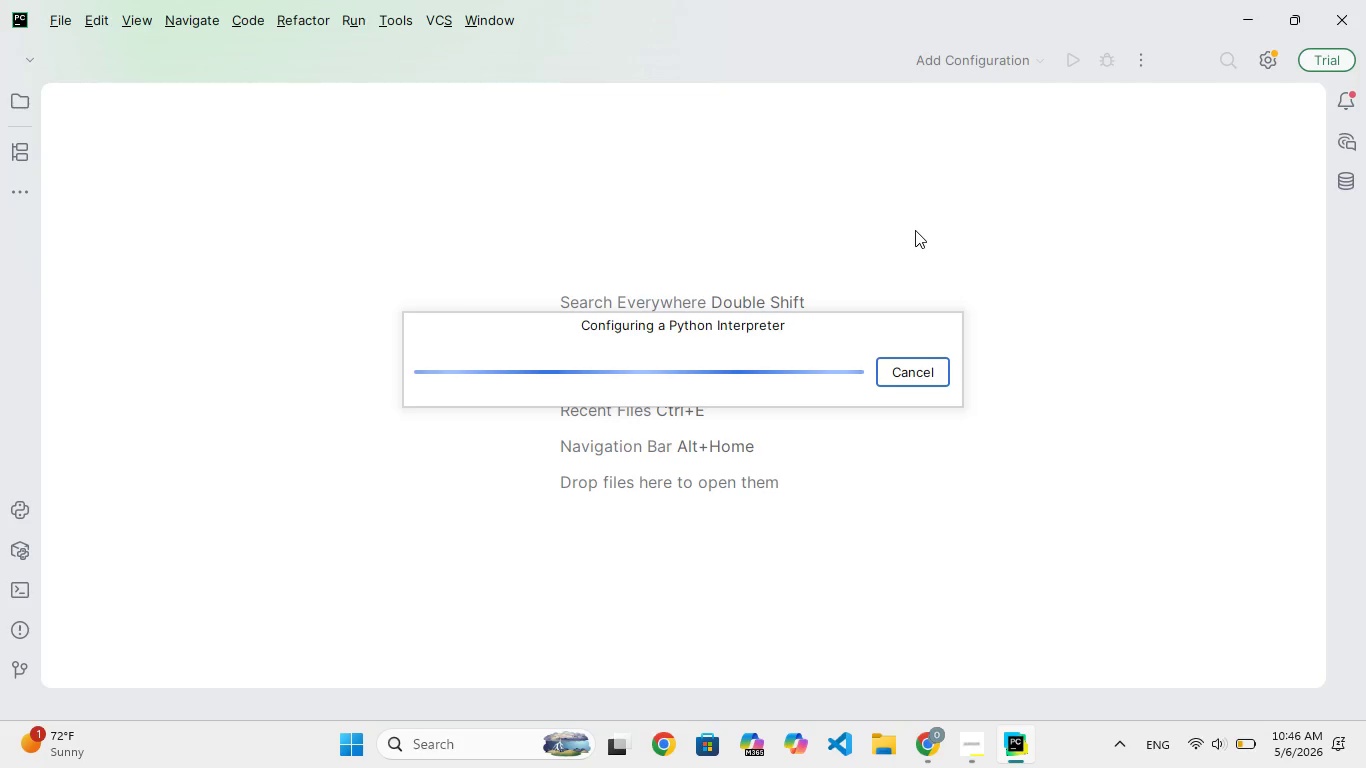 
triple_click([915, 230])
 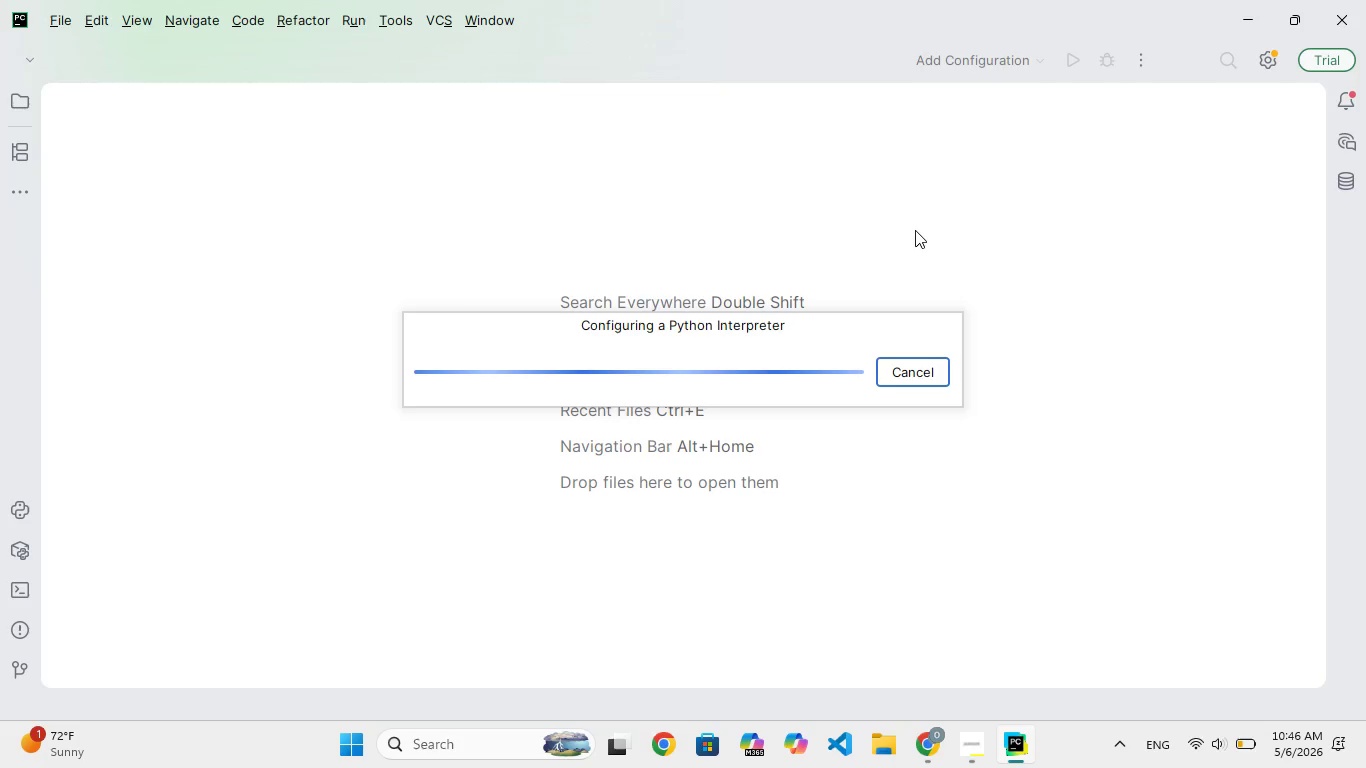 
triple_click([915, 230])
 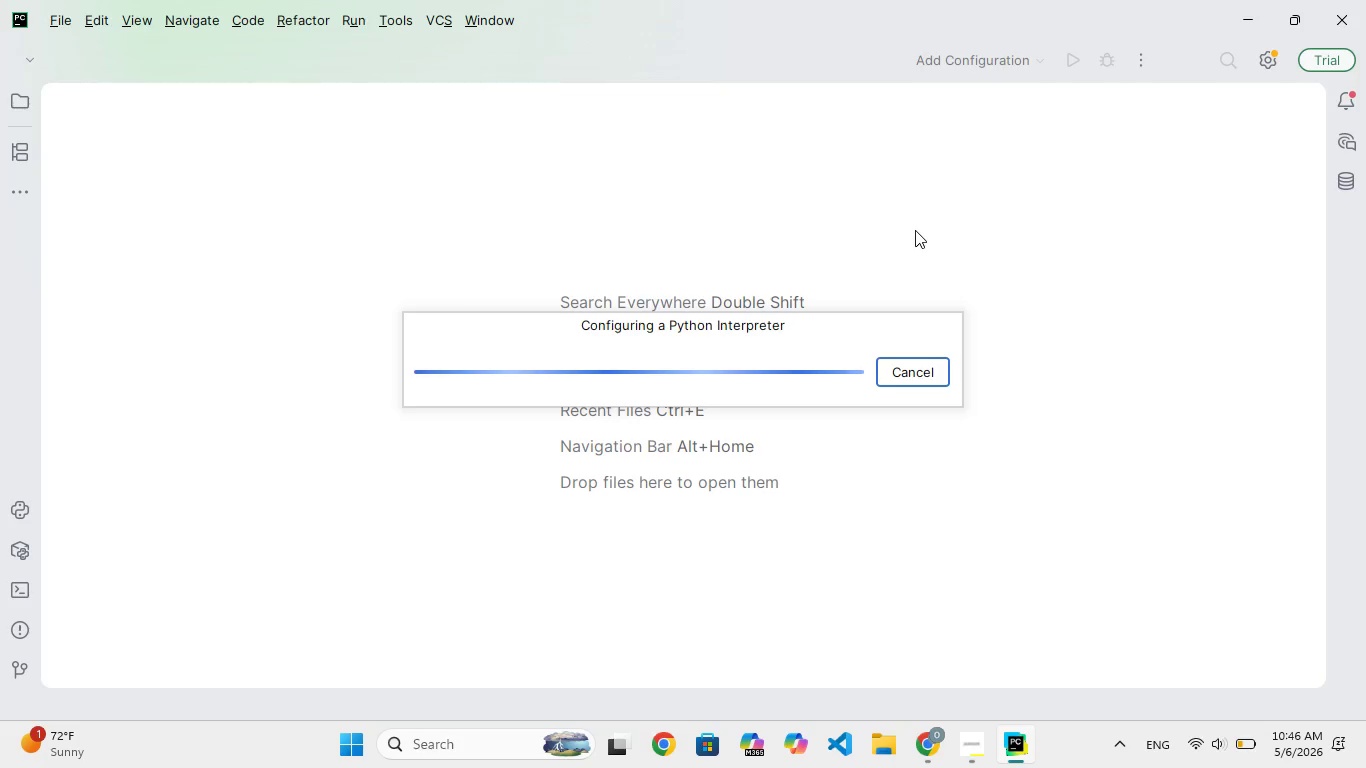 
triple_click([915, 230])
 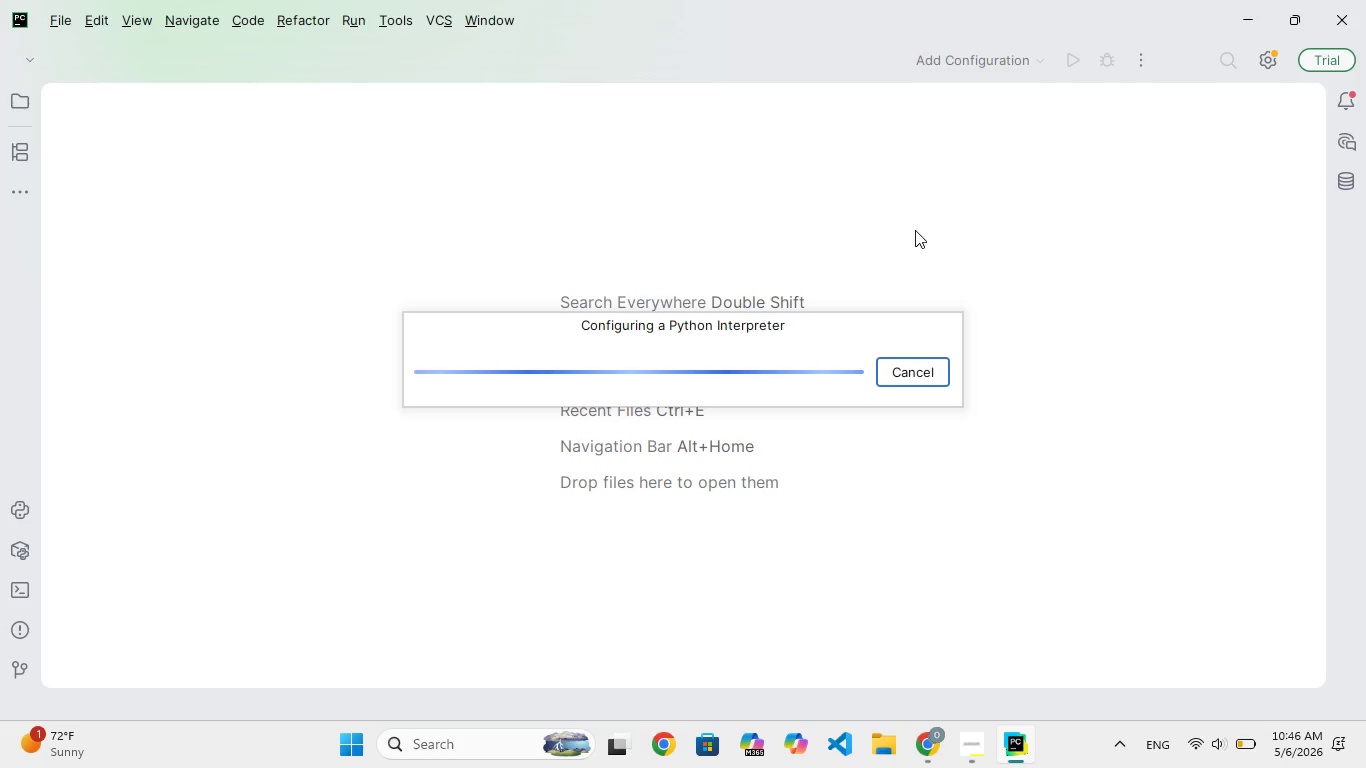 
triple_click([915, 230])
 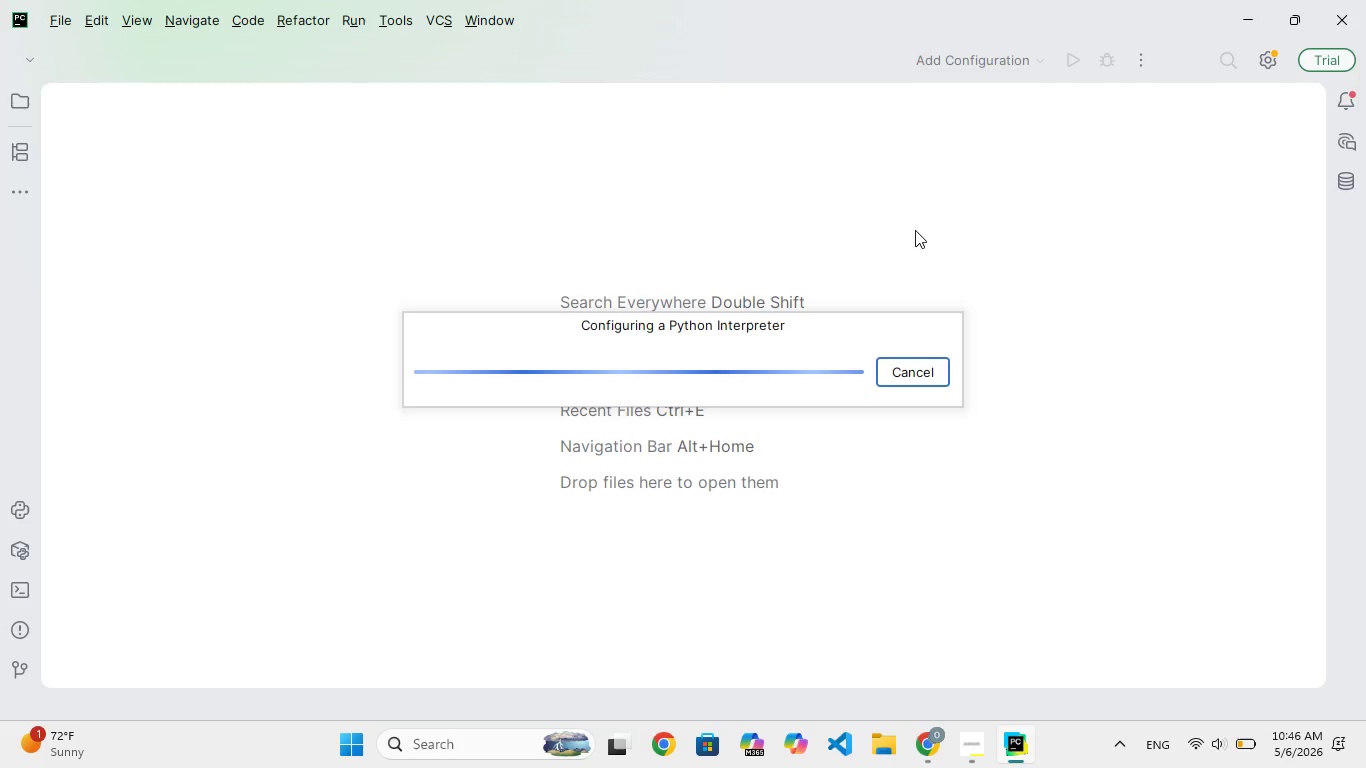 
left_click([915, 230])
 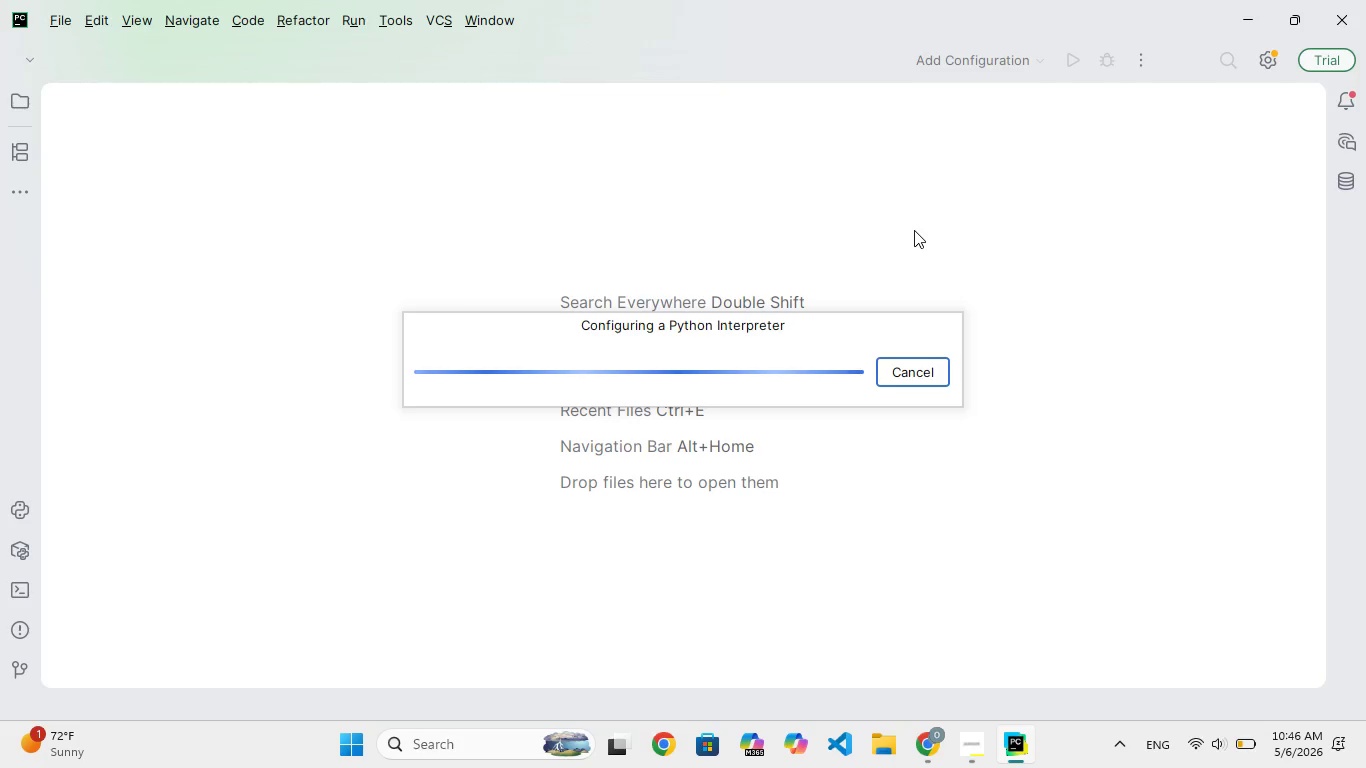 
double_click([914, 230])
 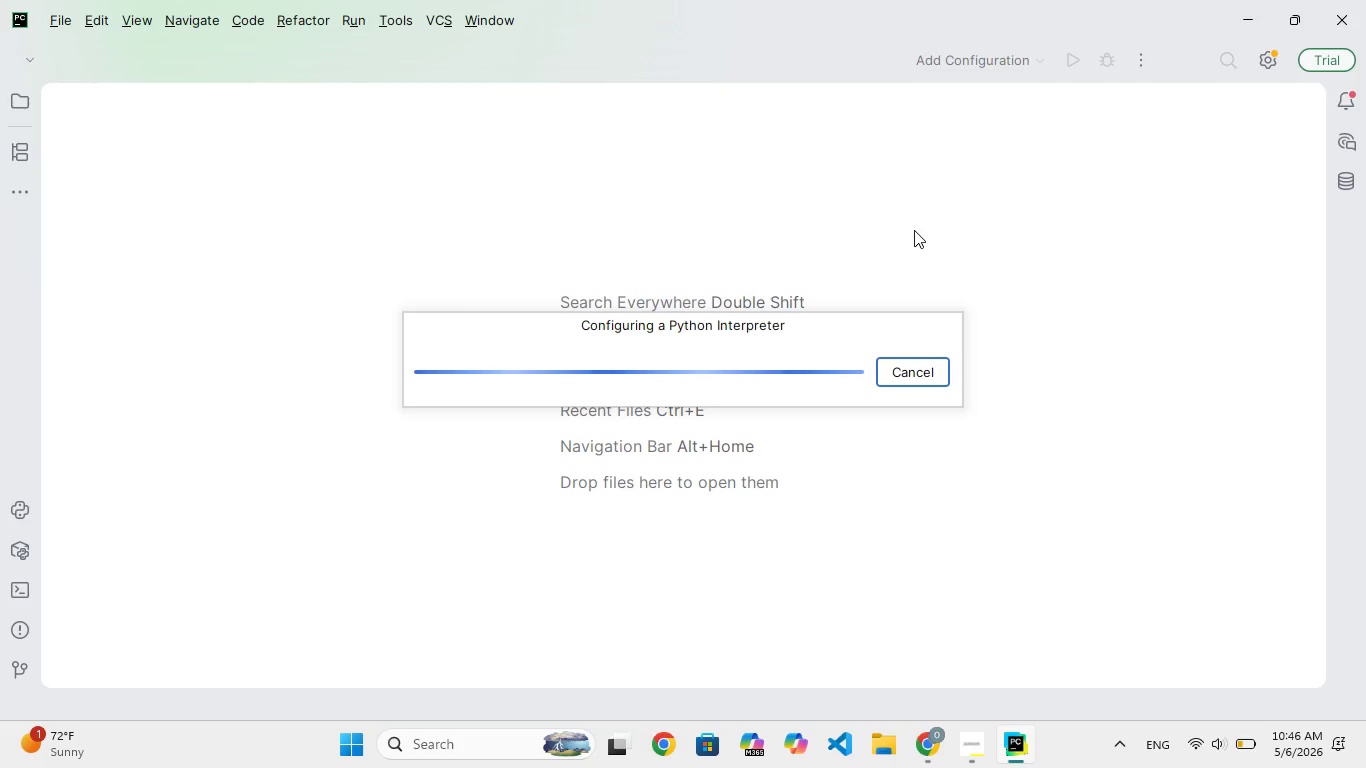 
triple_click([914, 230])
 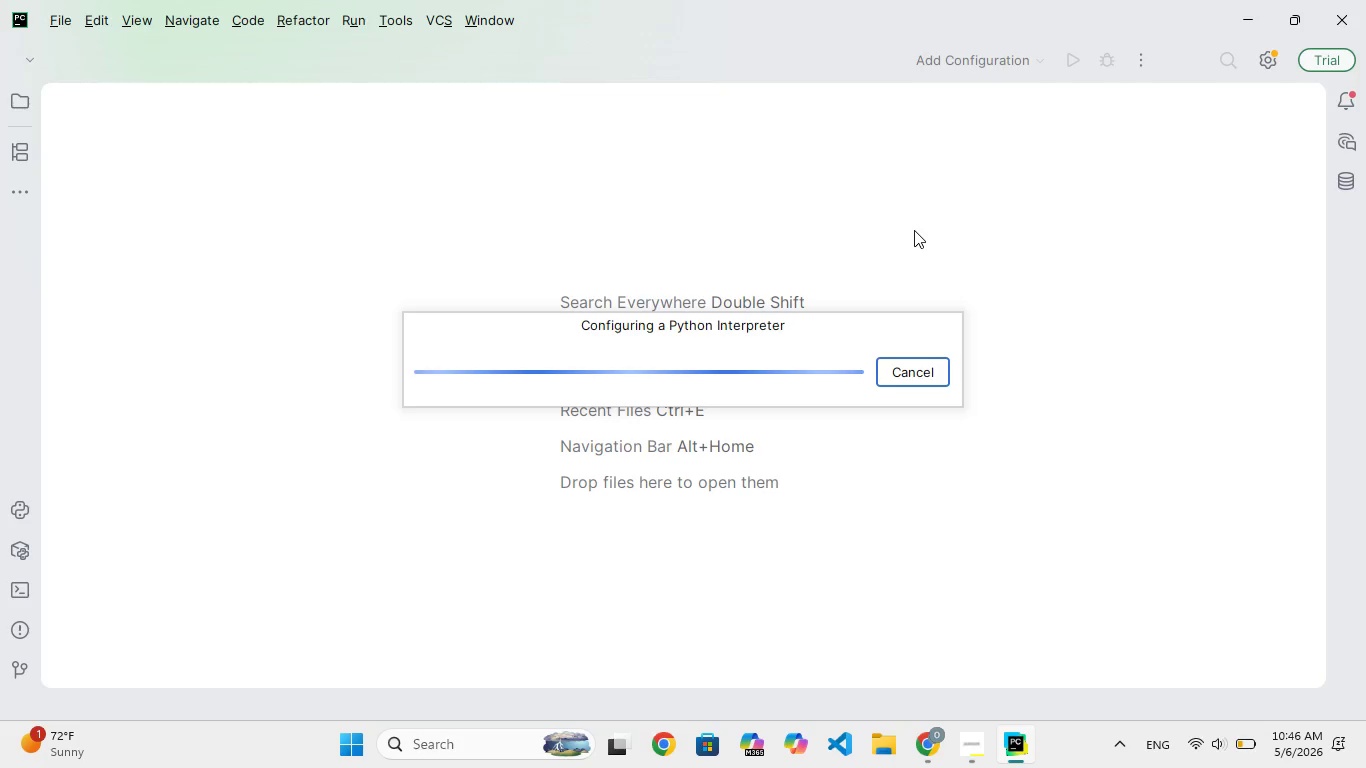 
left_click([914, 230])
 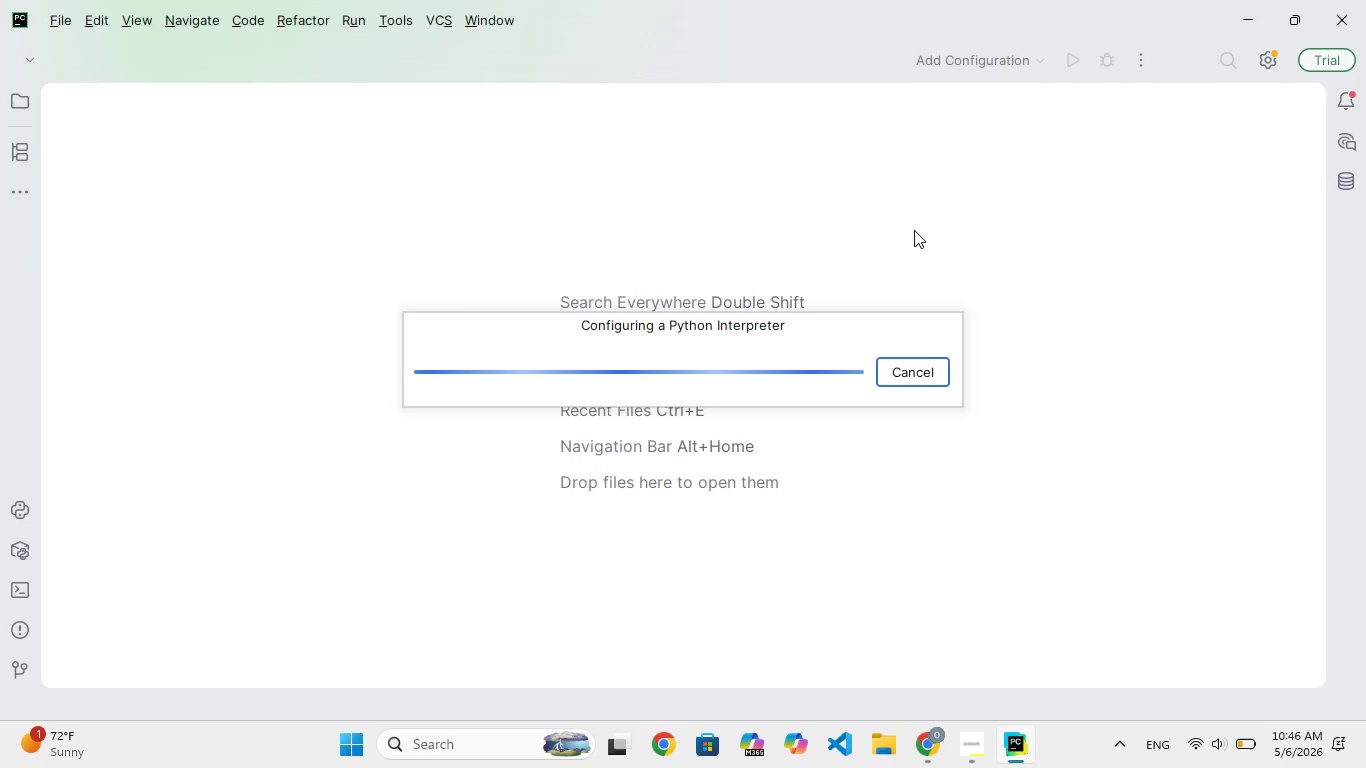 
right_click([914, 230])
 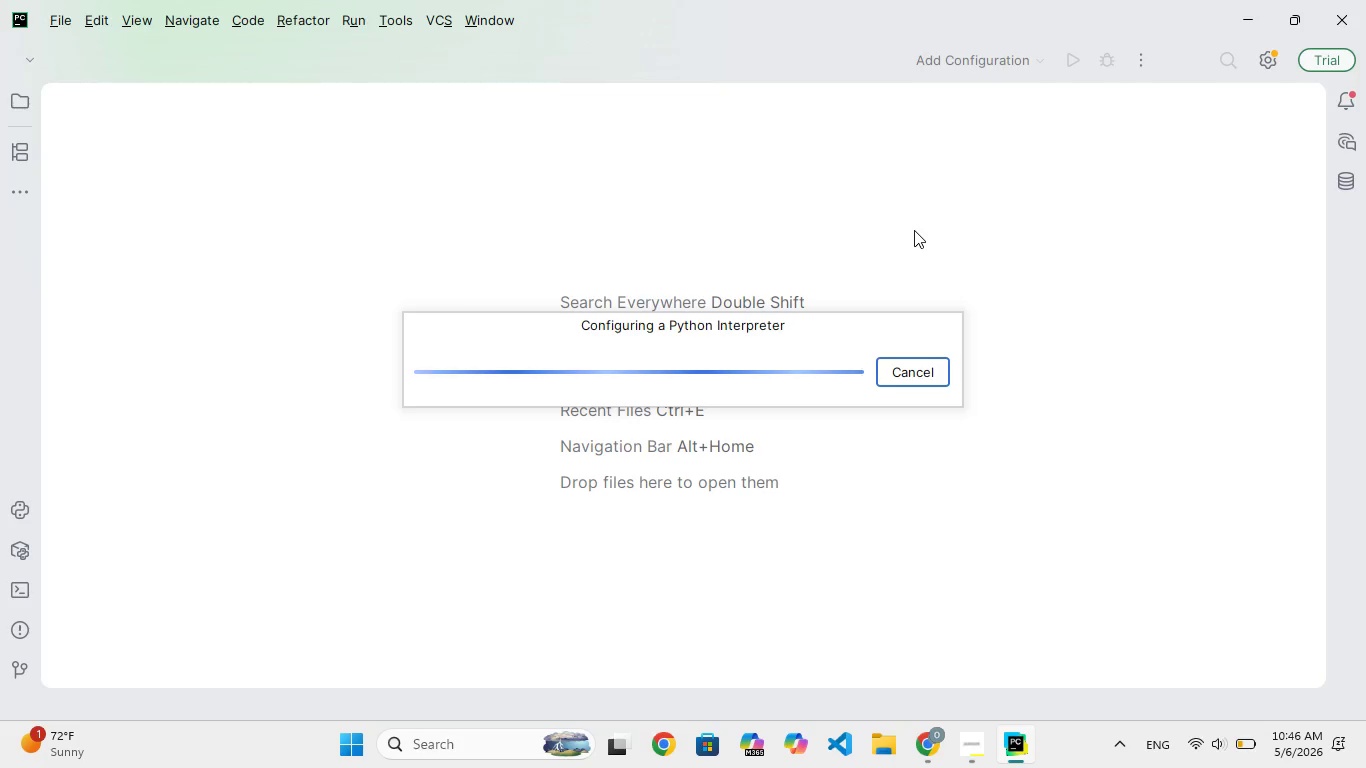 
left_click([914, 230])
 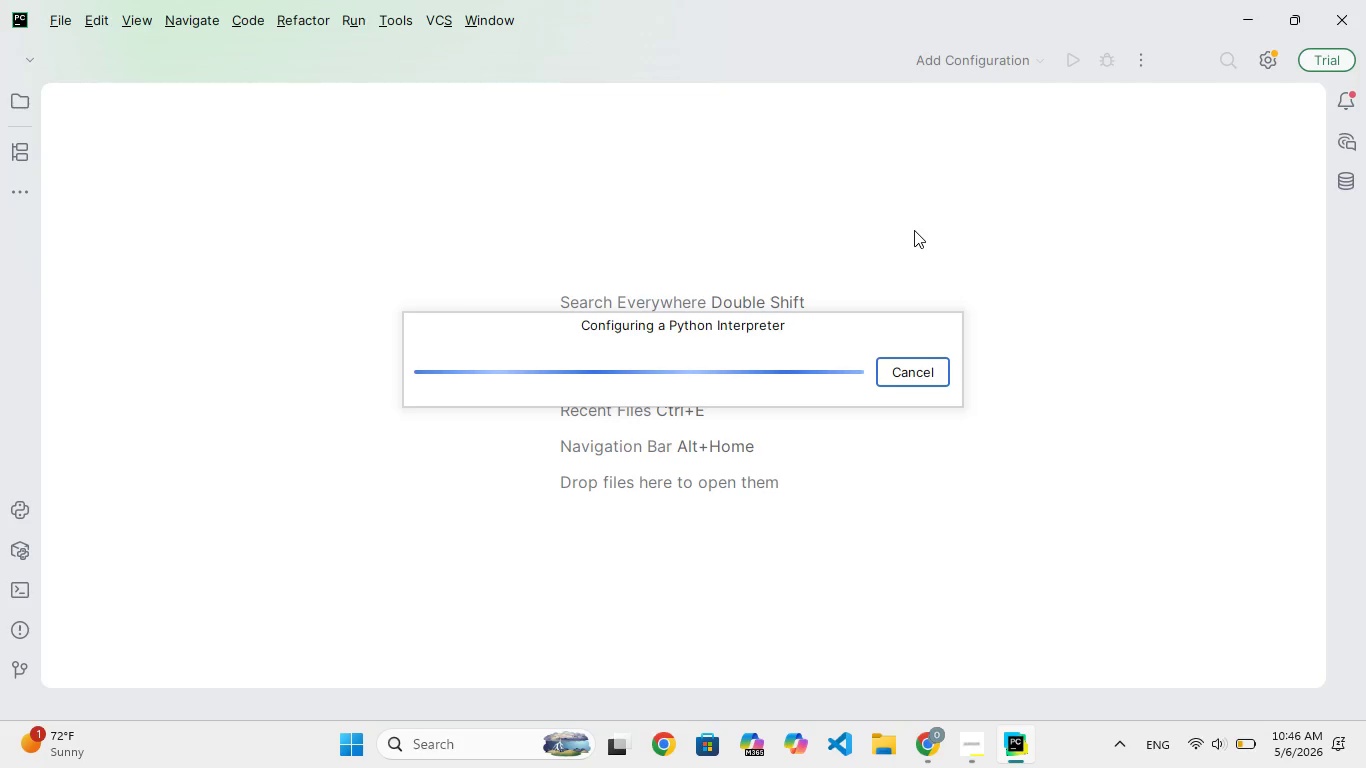 
right_click([914, 230])
 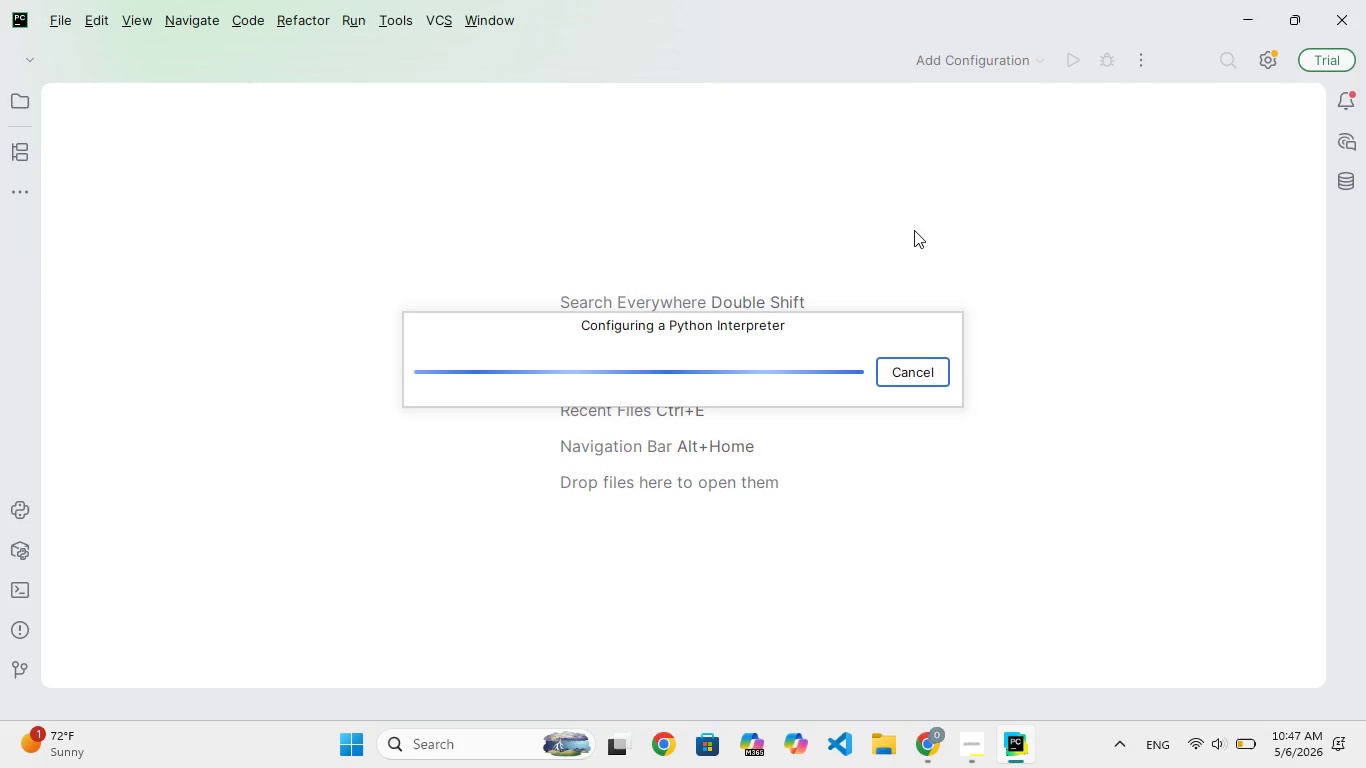 
left_click([914, 230])
 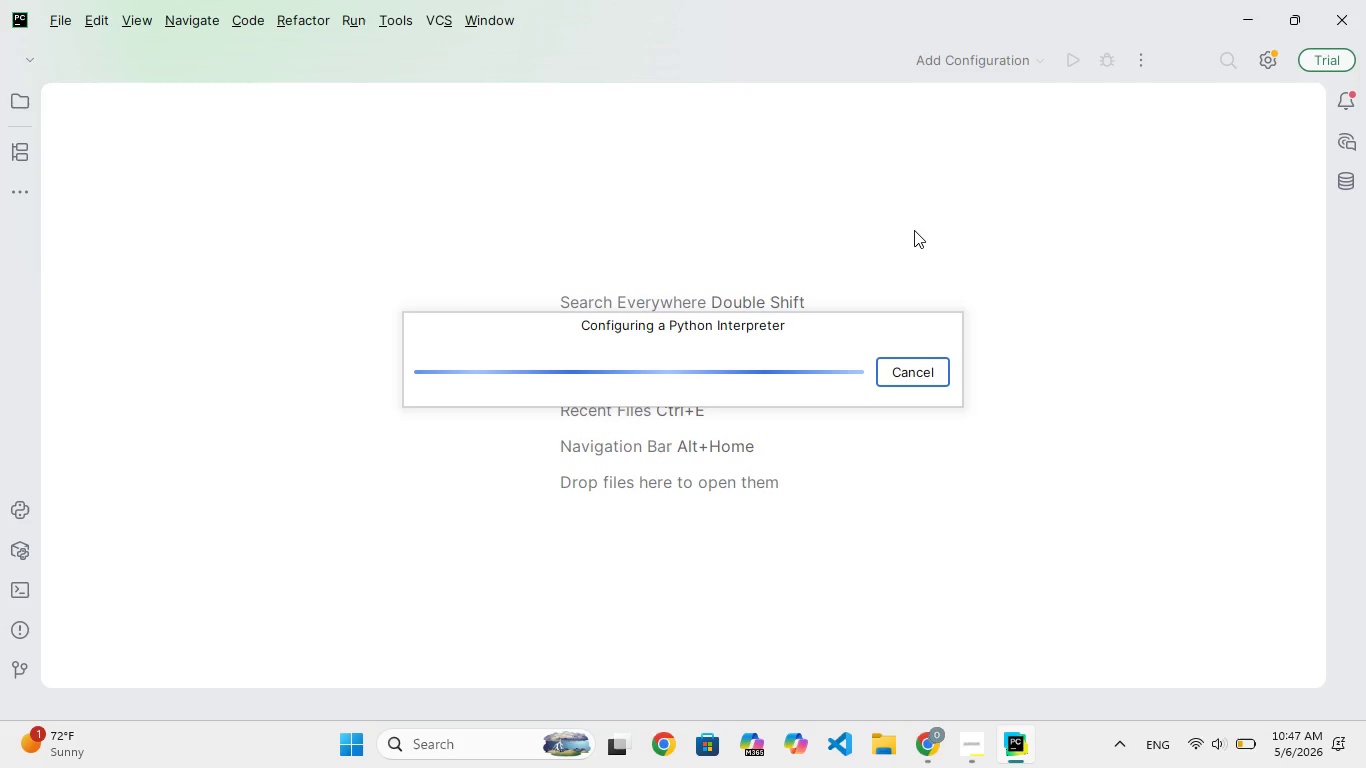 
right_click([914, 230])
 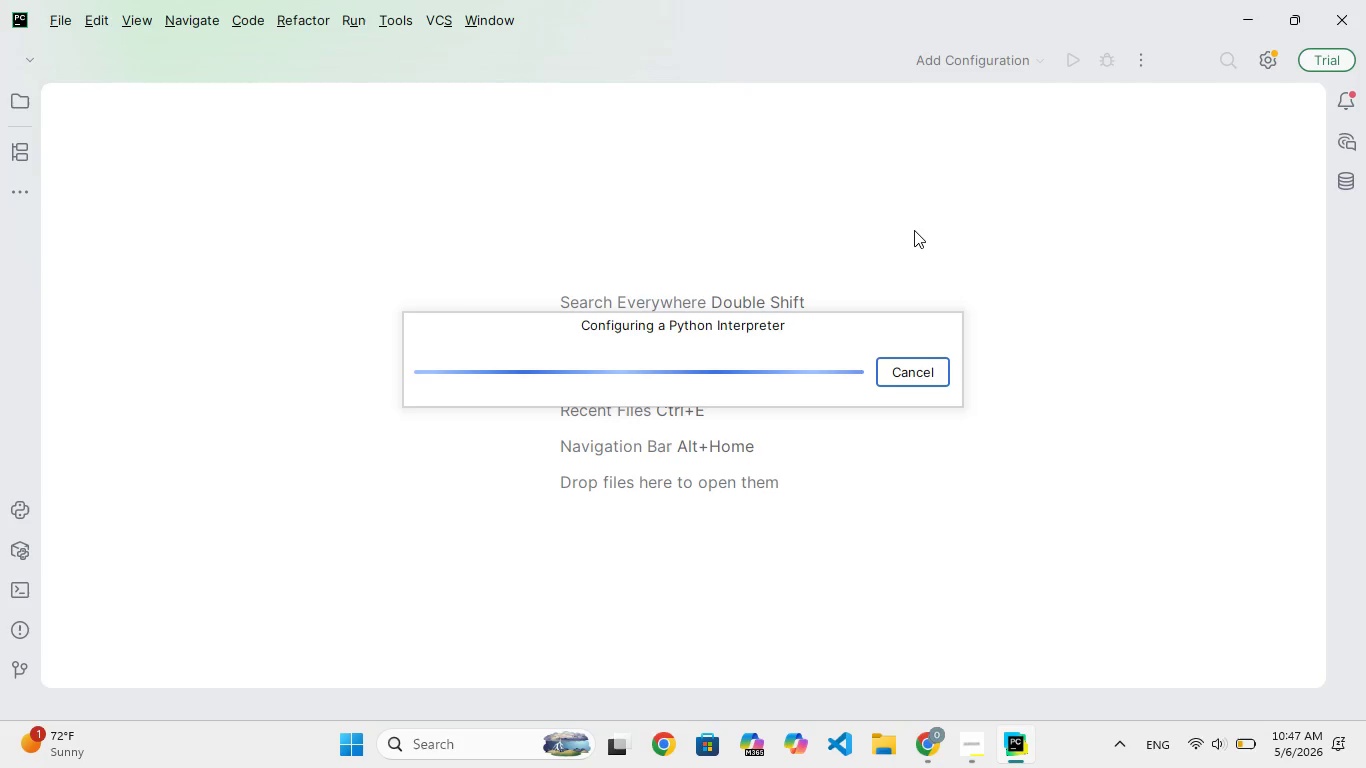 
right_click([914, 230])
 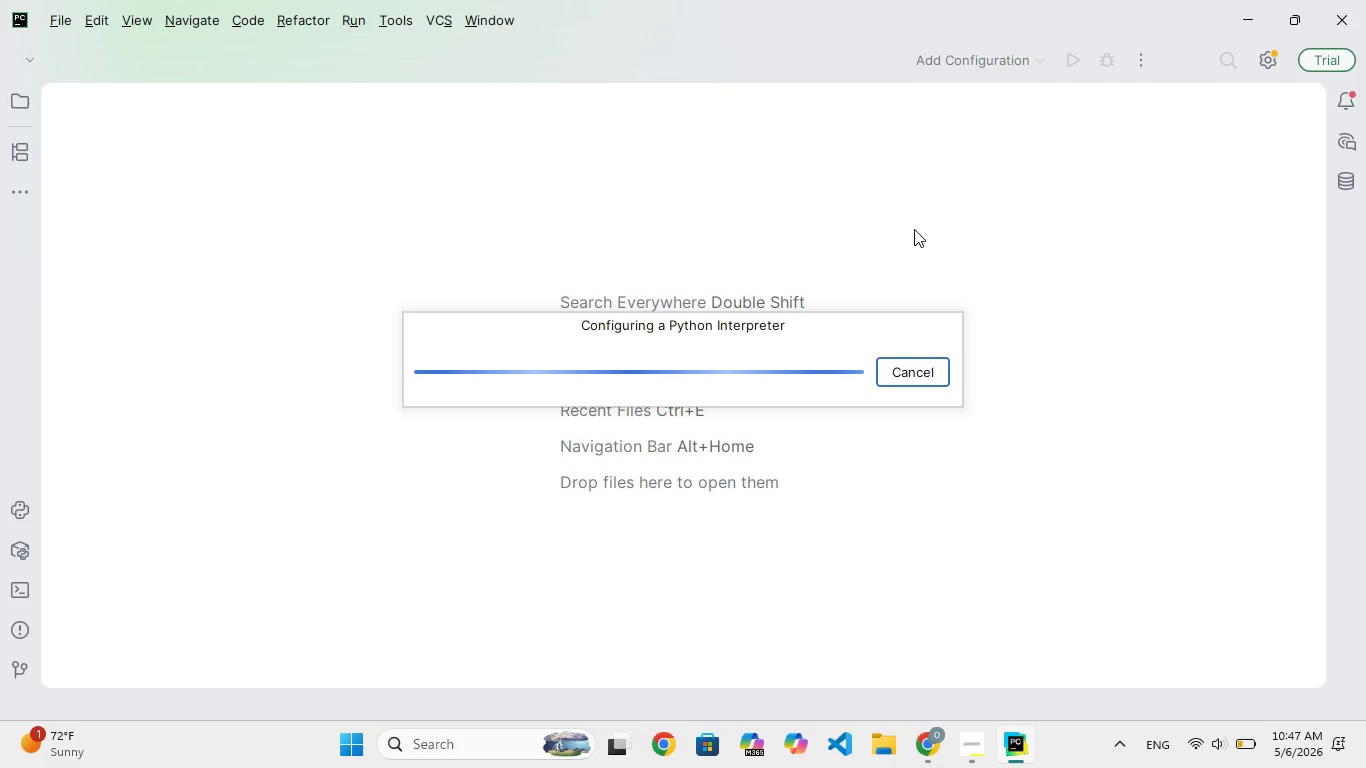 
double_click([914, 229])
 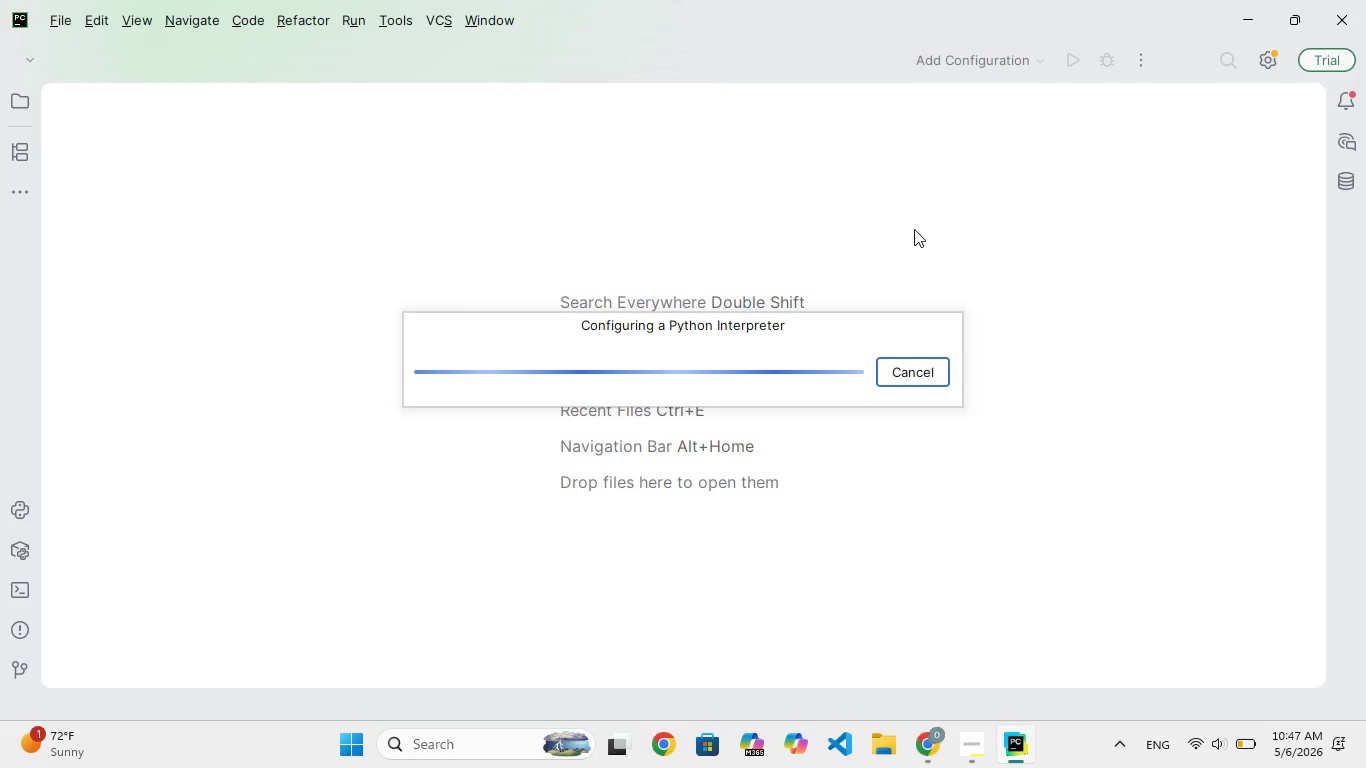 
triple_click([914, 229])
 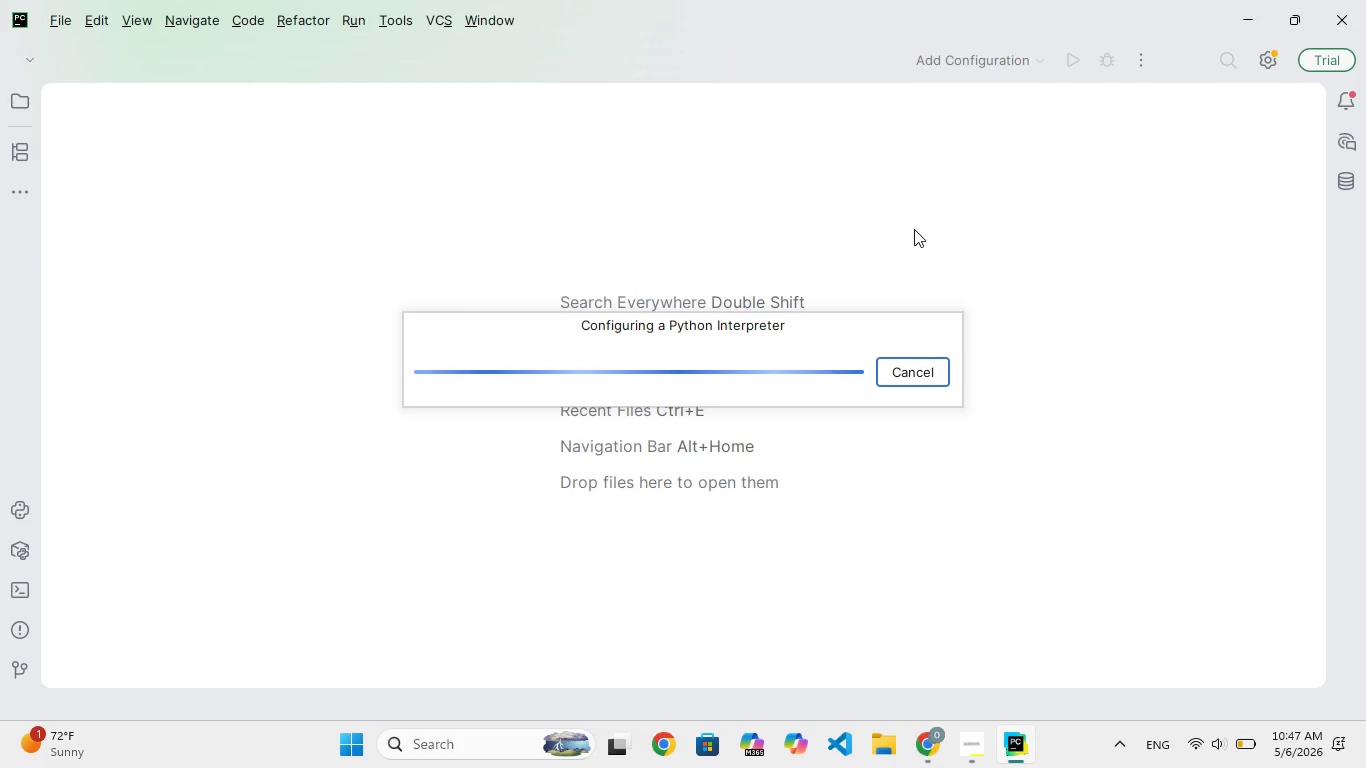 
triple_click([914, 229])
 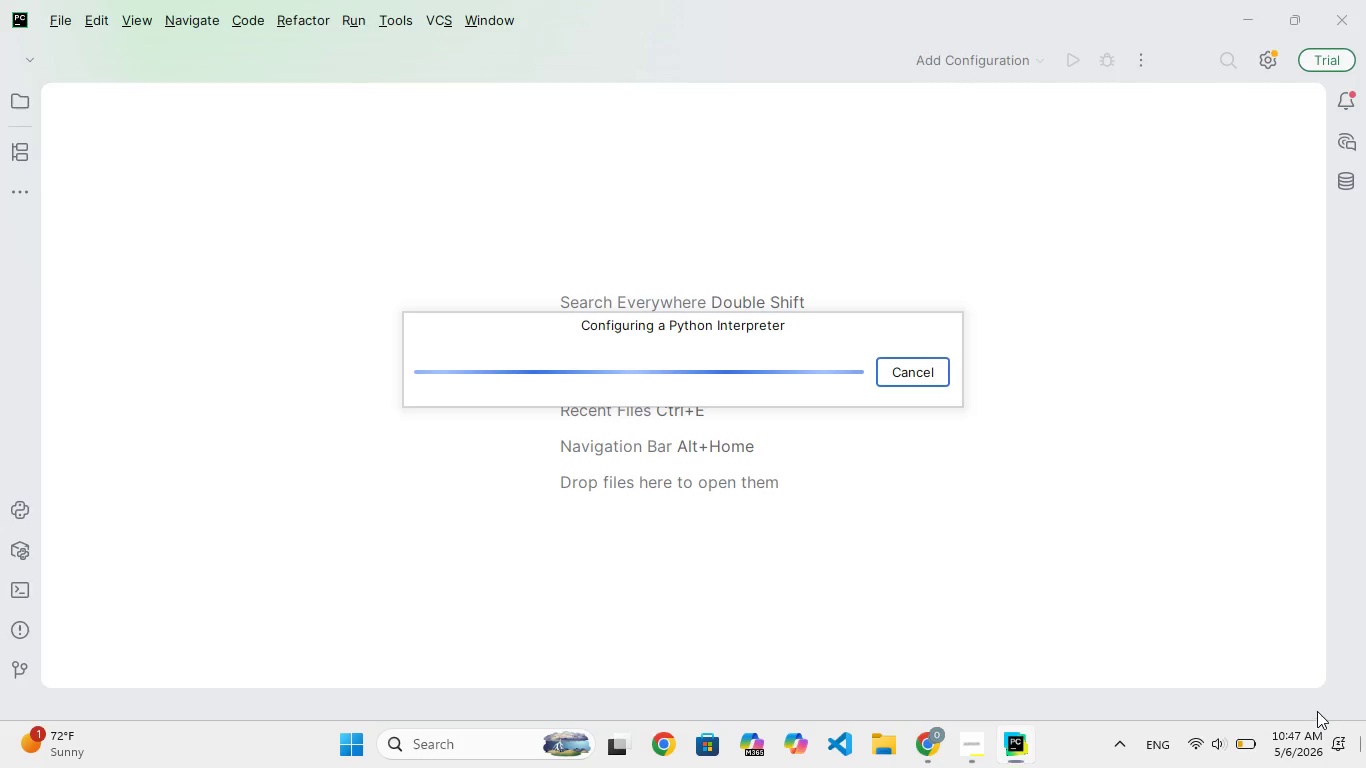 
right_click([1316, 701])
 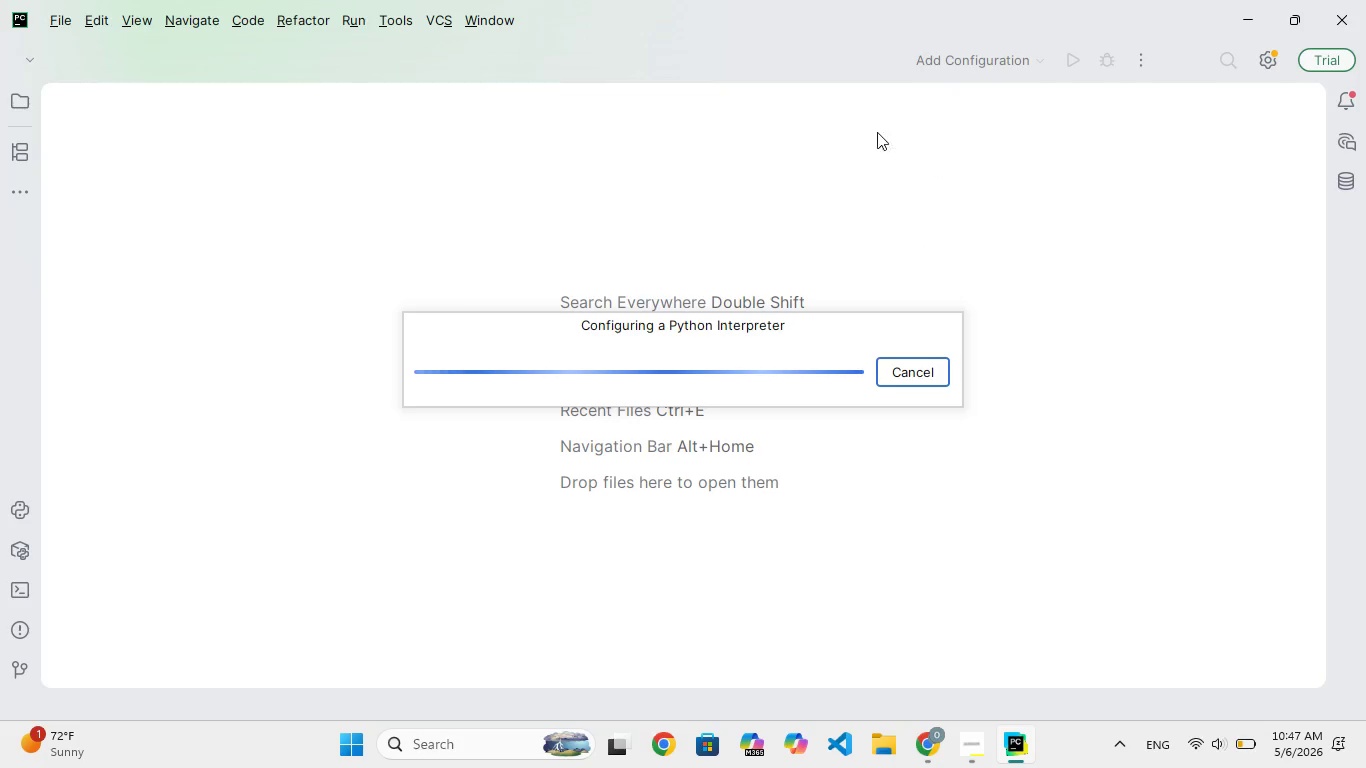 
double_click([806, 163])
 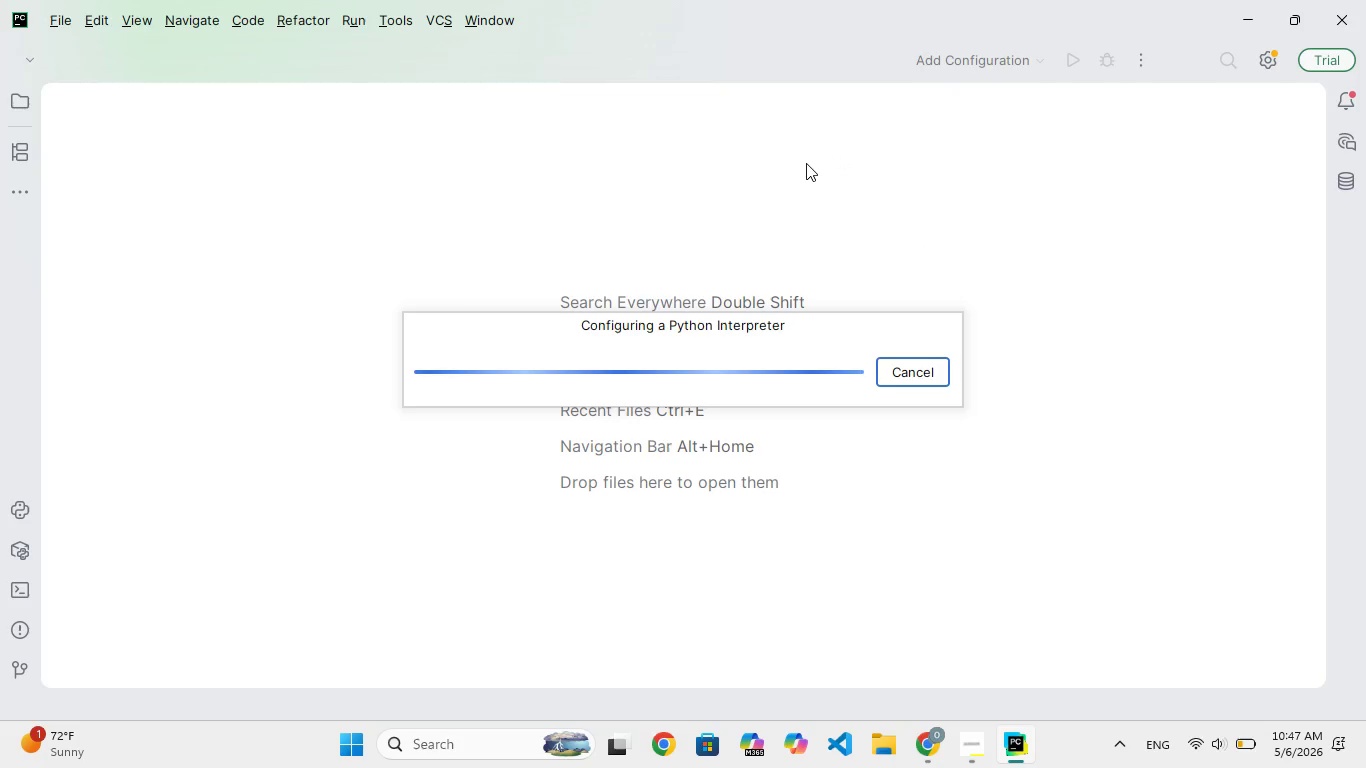 
triple_click([806, 163])
 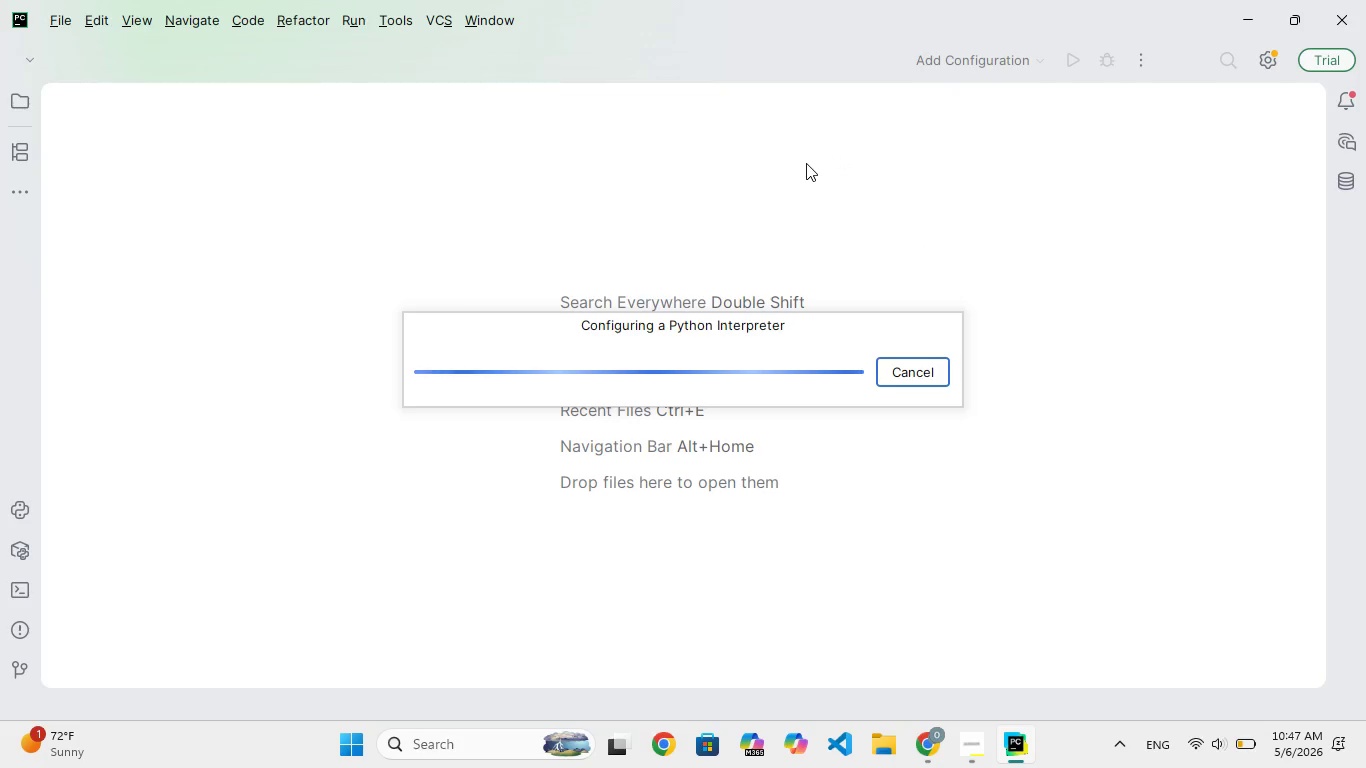 
triple_click([806, 163])
 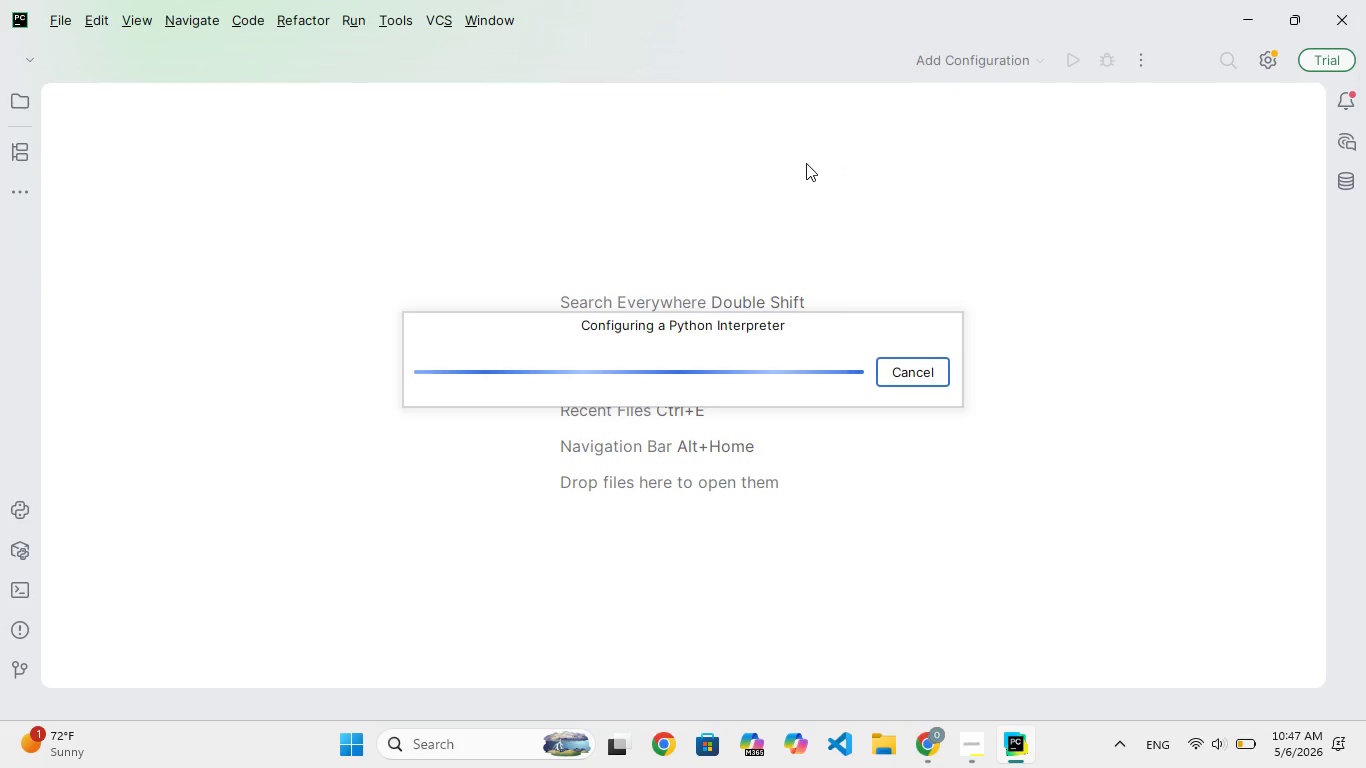 
triple_click([806, 163])
 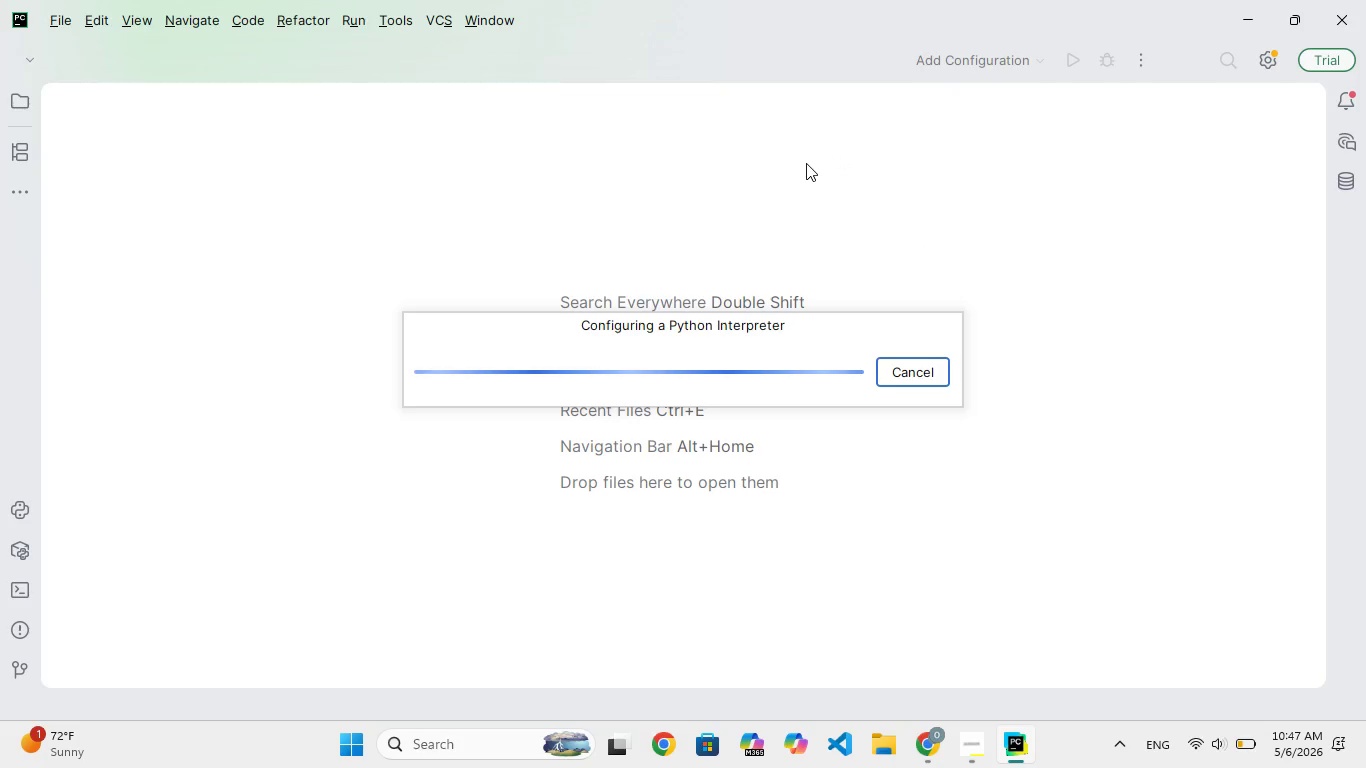 
triple_click([806, 163])
 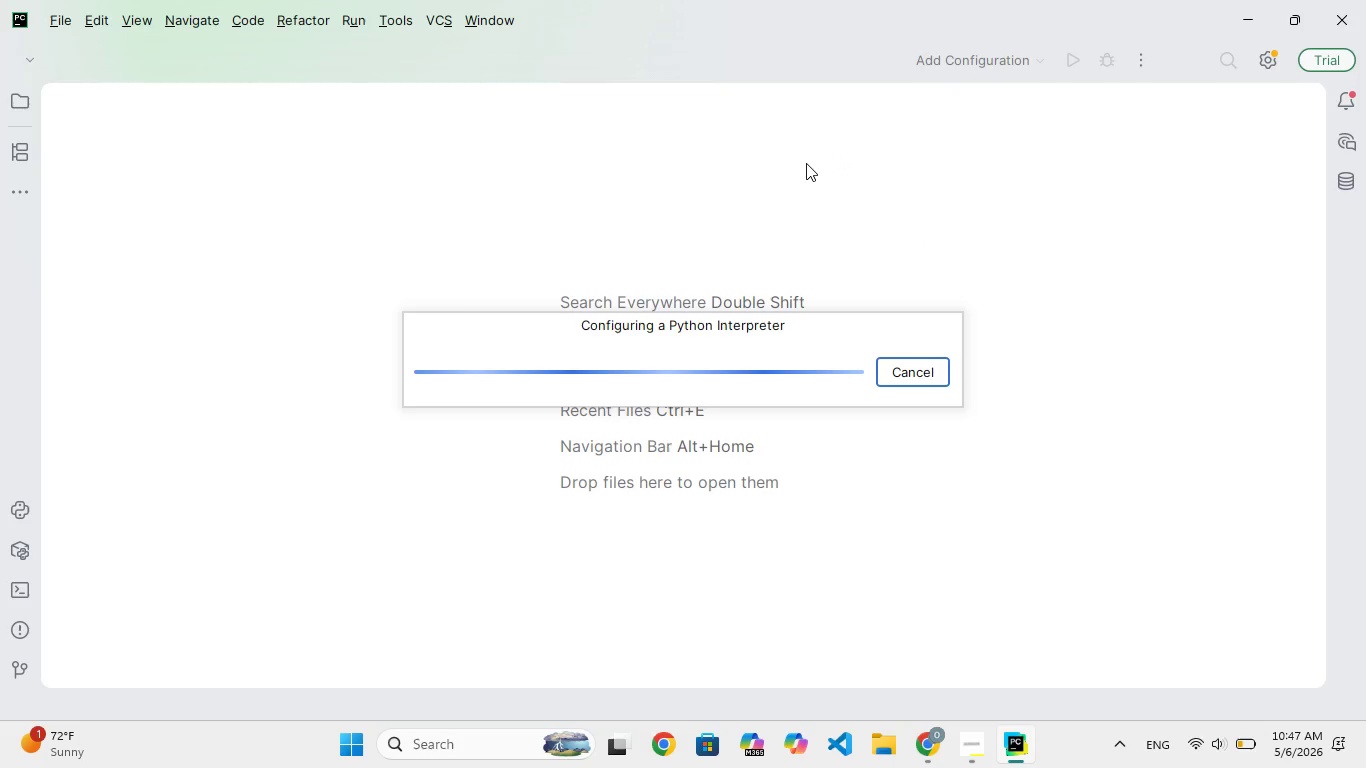 
triple_click([806, 163])
 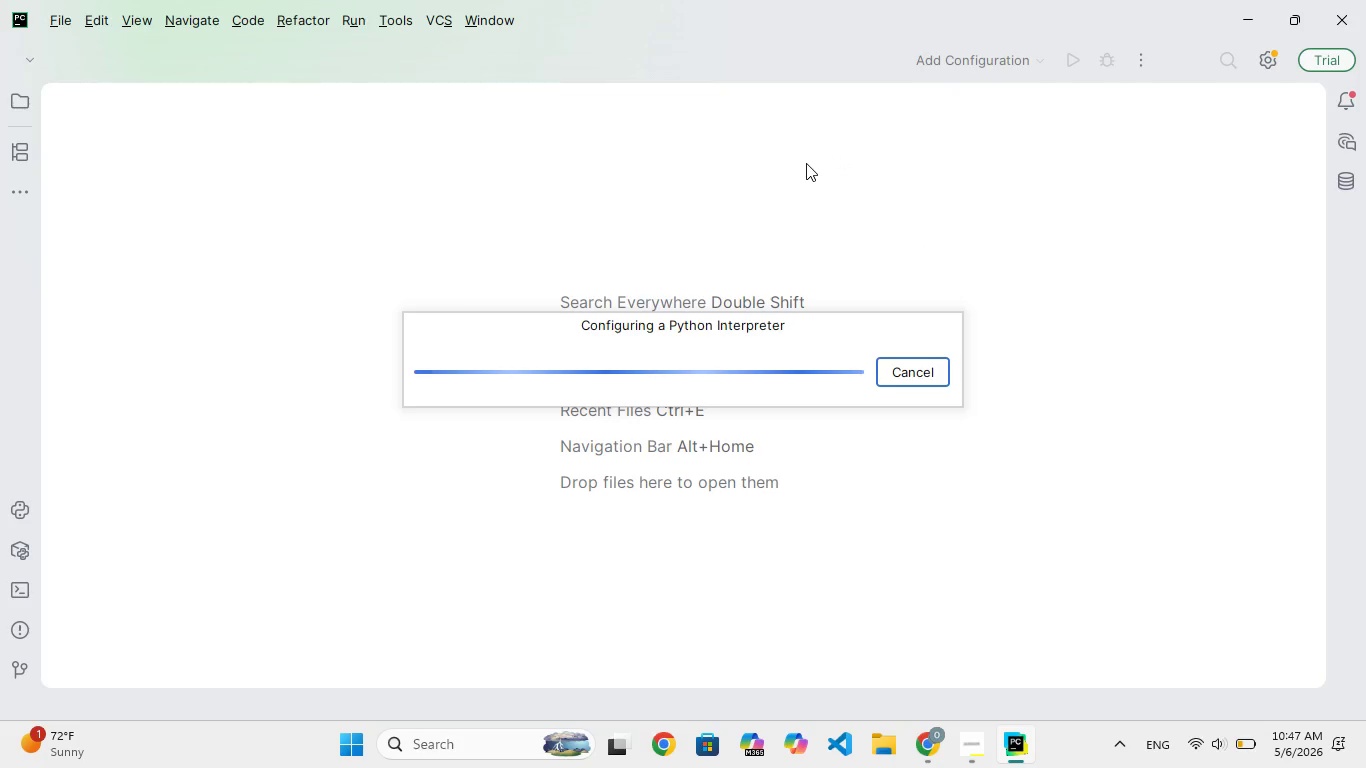 
triple_click([806, 163])
 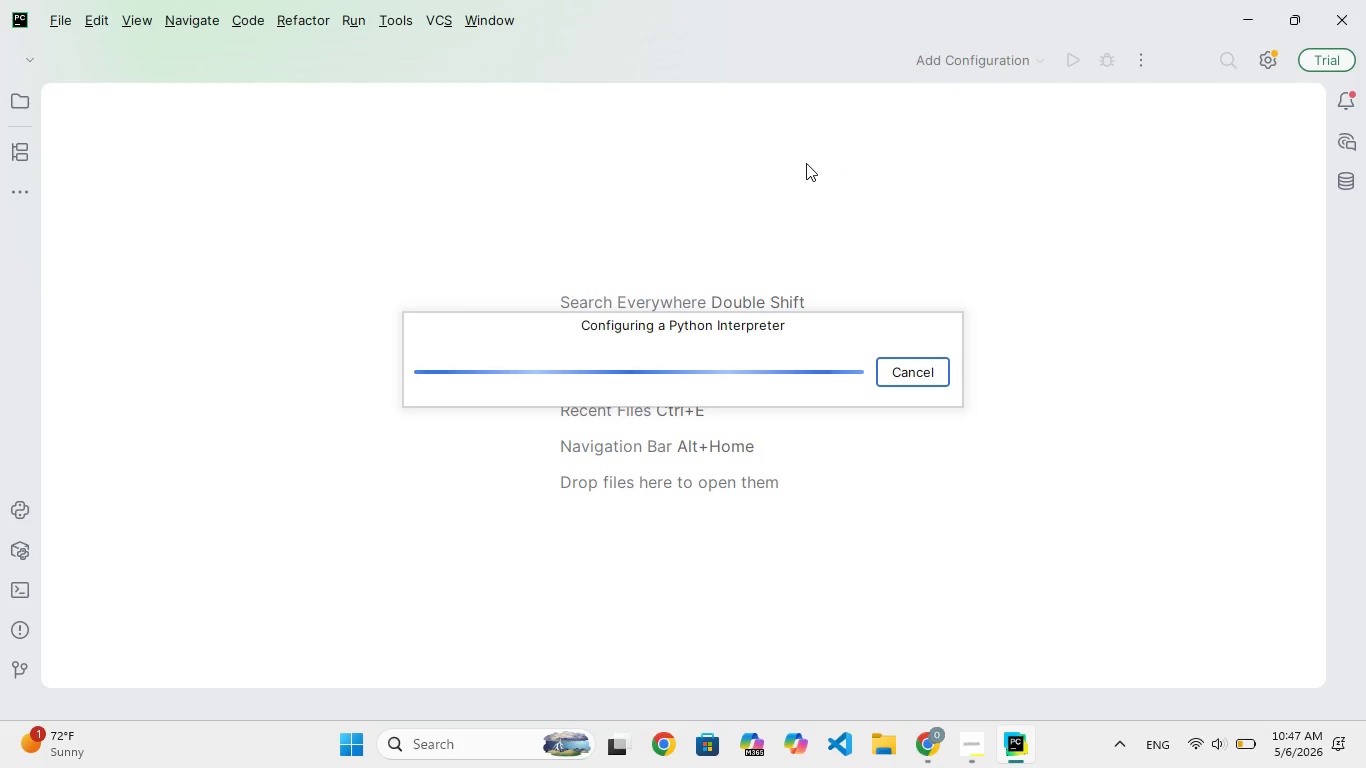 
triple_click([806, 163])
 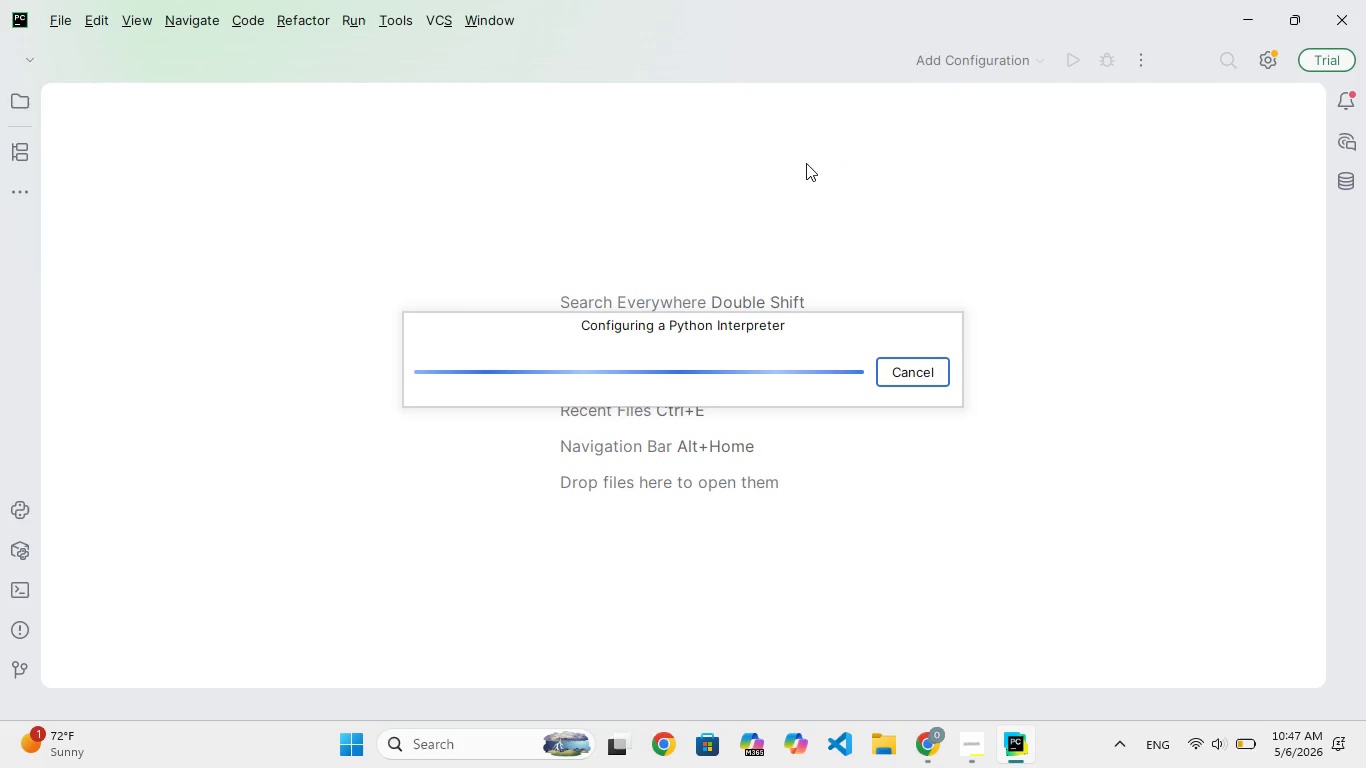 
triple_click([806, 163])
 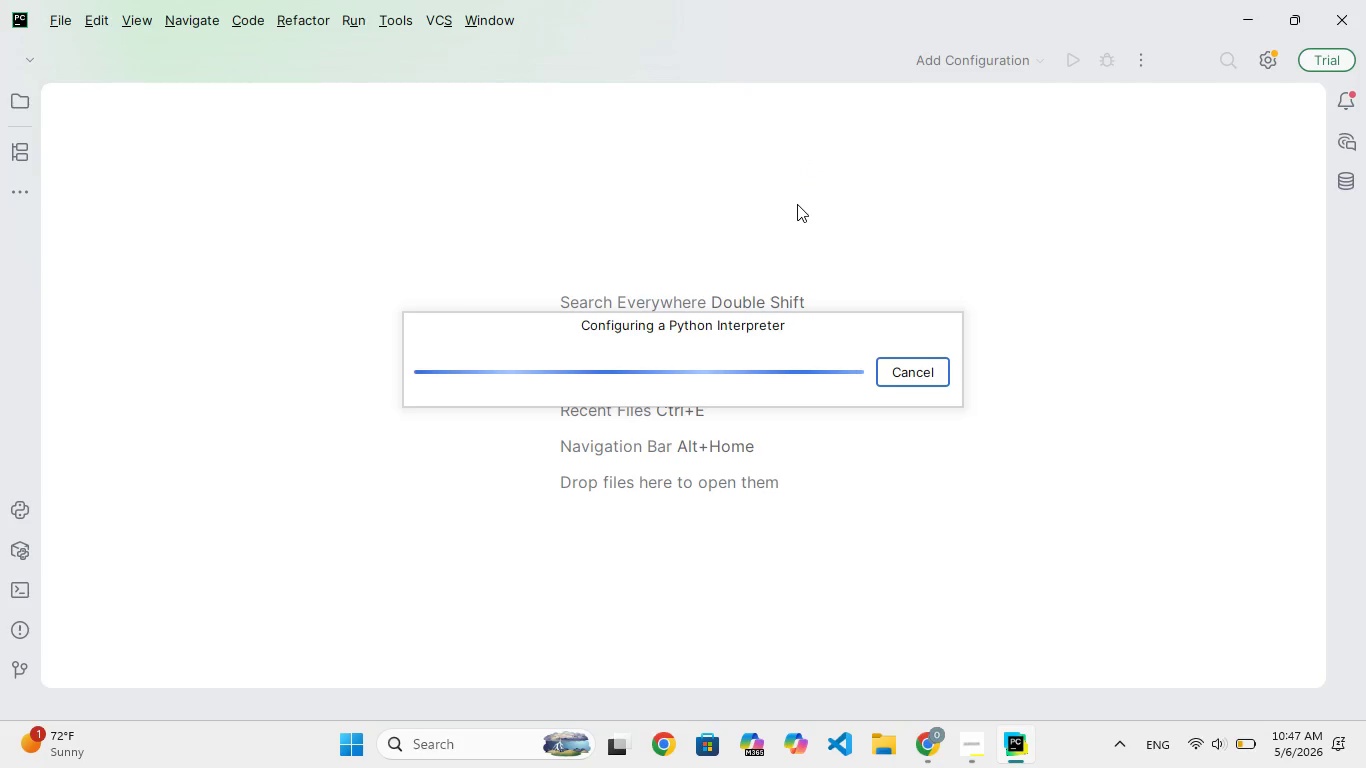 
triple_click([797, 204])
 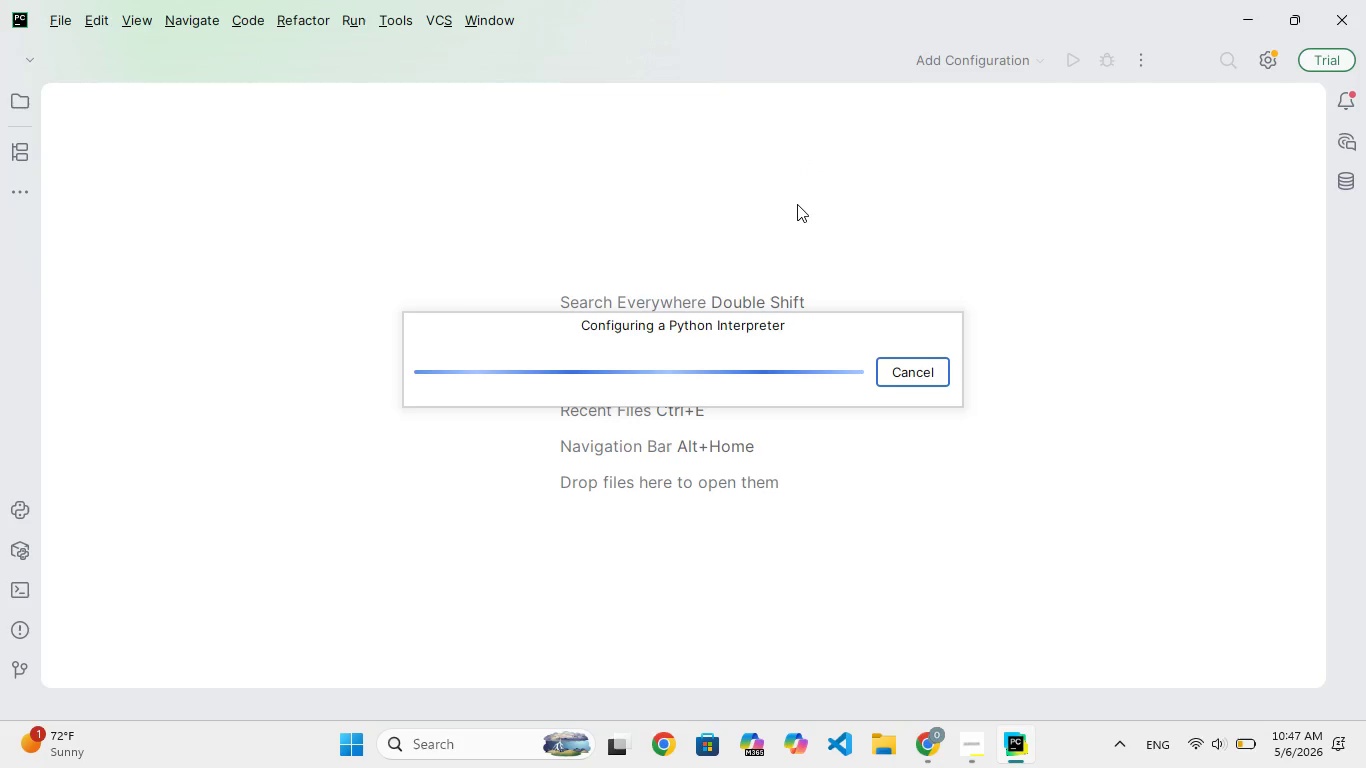 
triple_click([797, 204])
 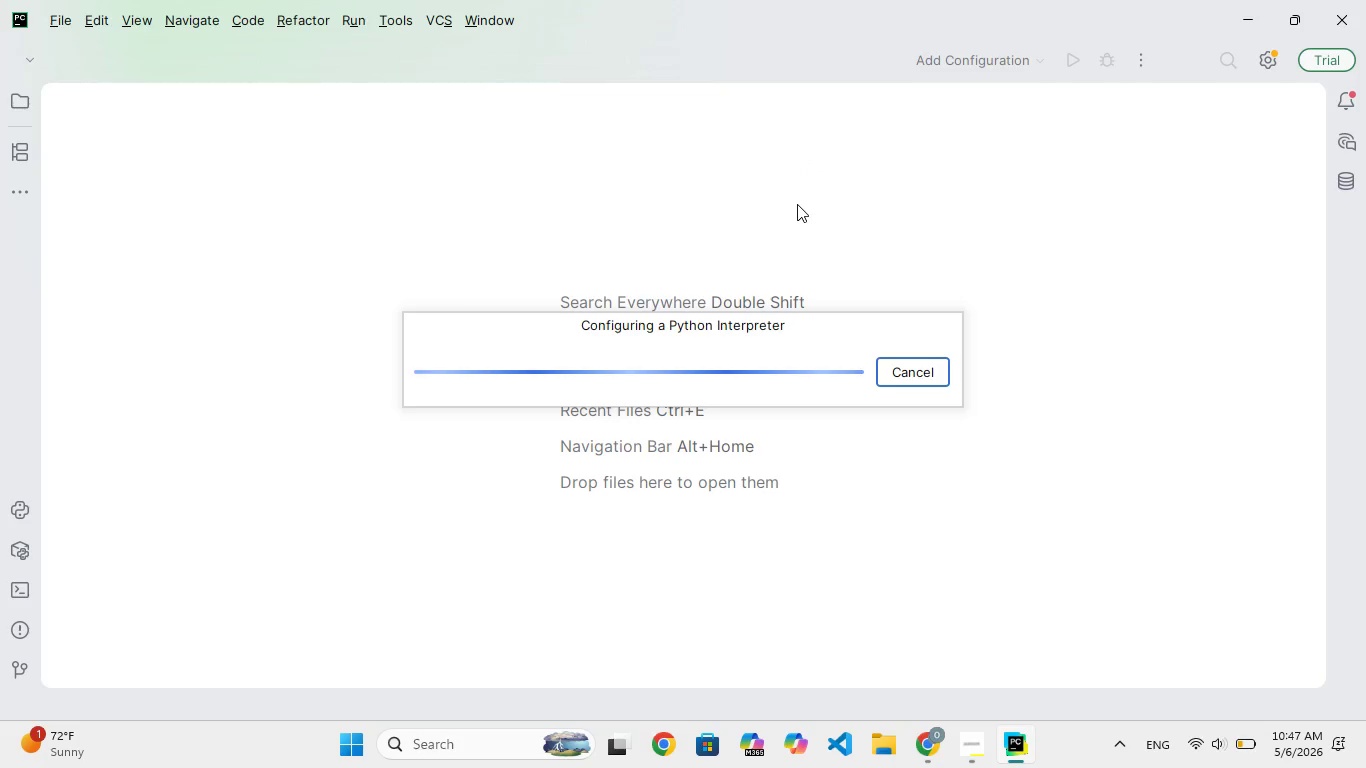 
triple_click([797, 204])
 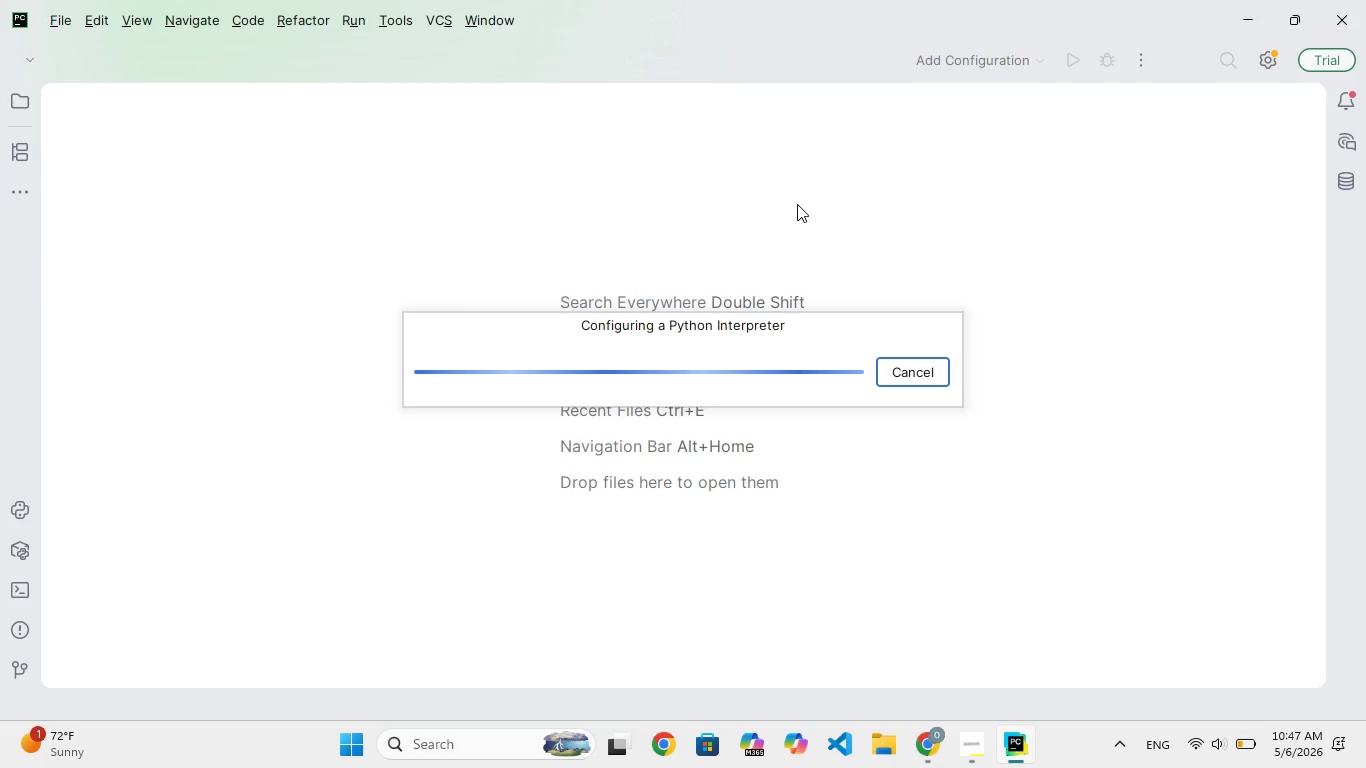 
triple_click([797, 204])
 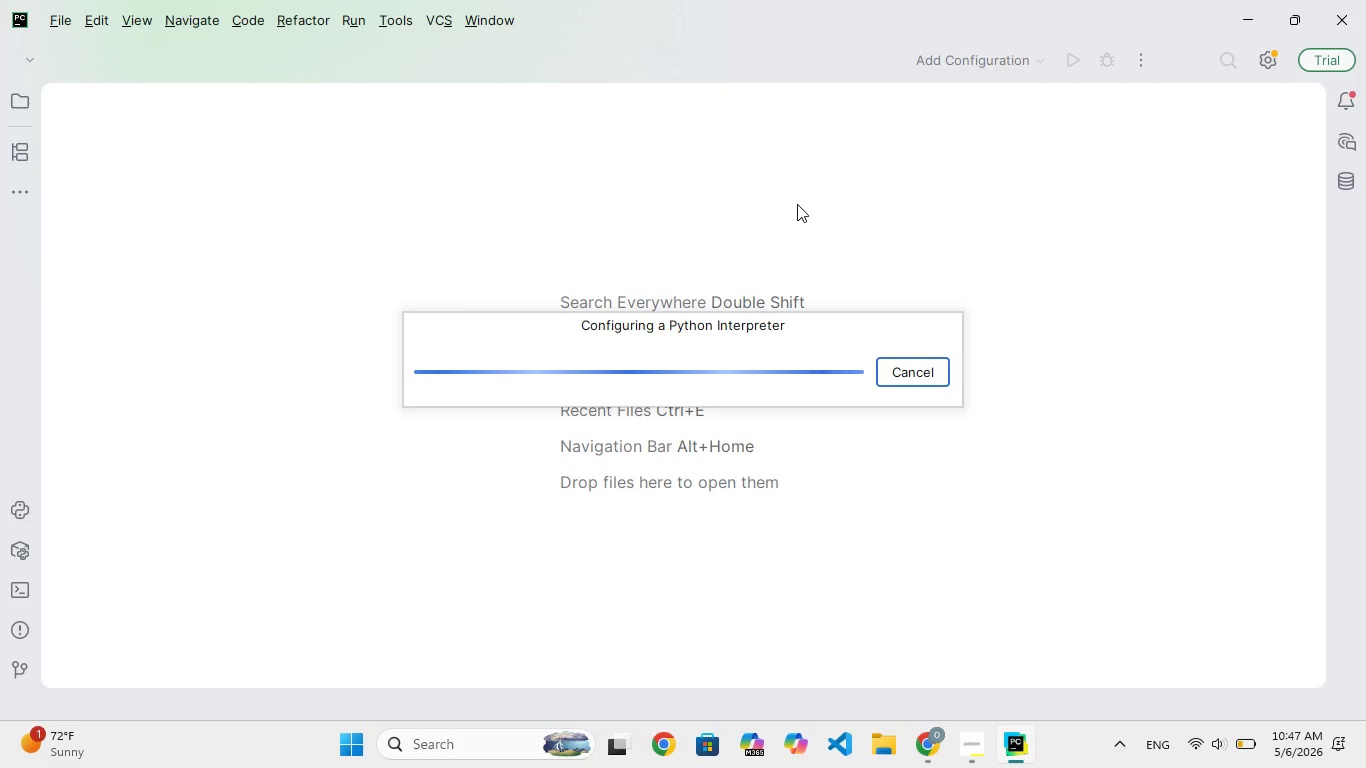 
triple_click([797, 204])
 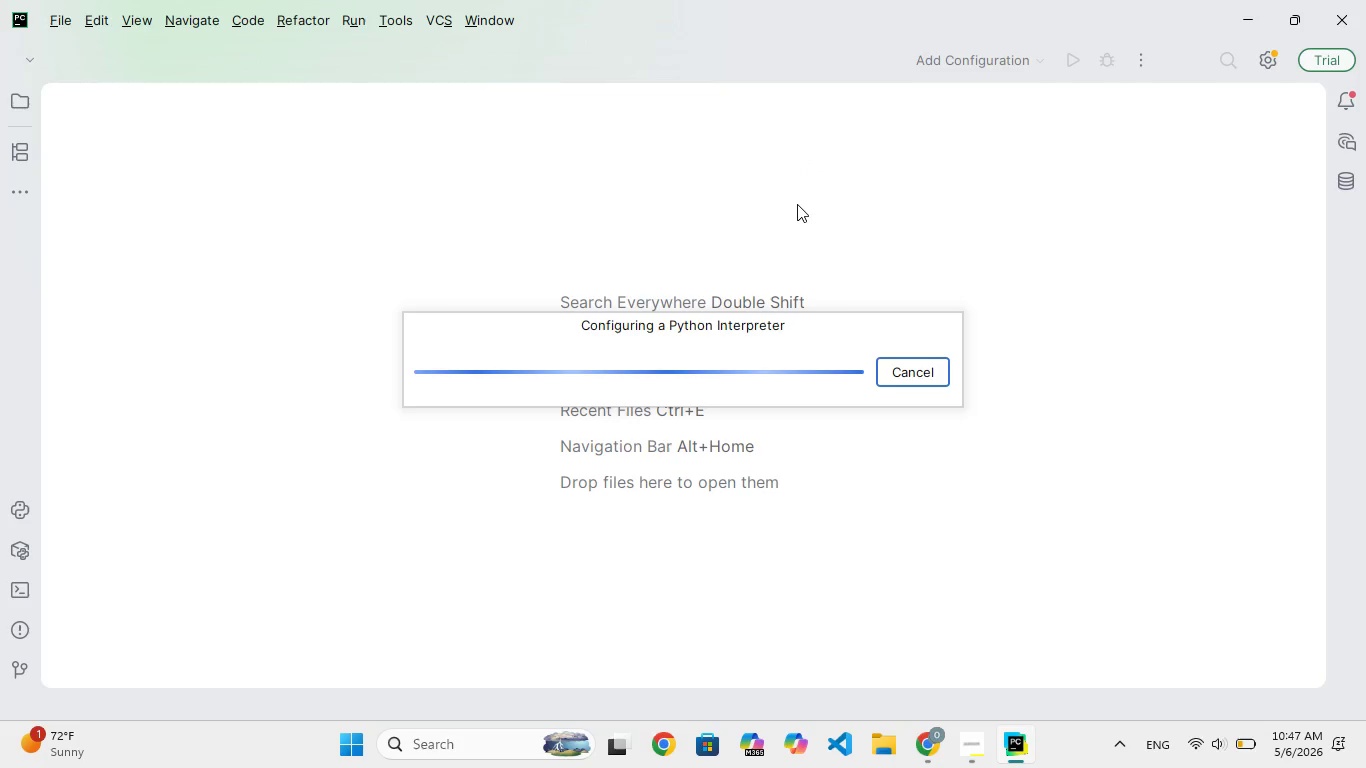 
triple_click([797, 204])
 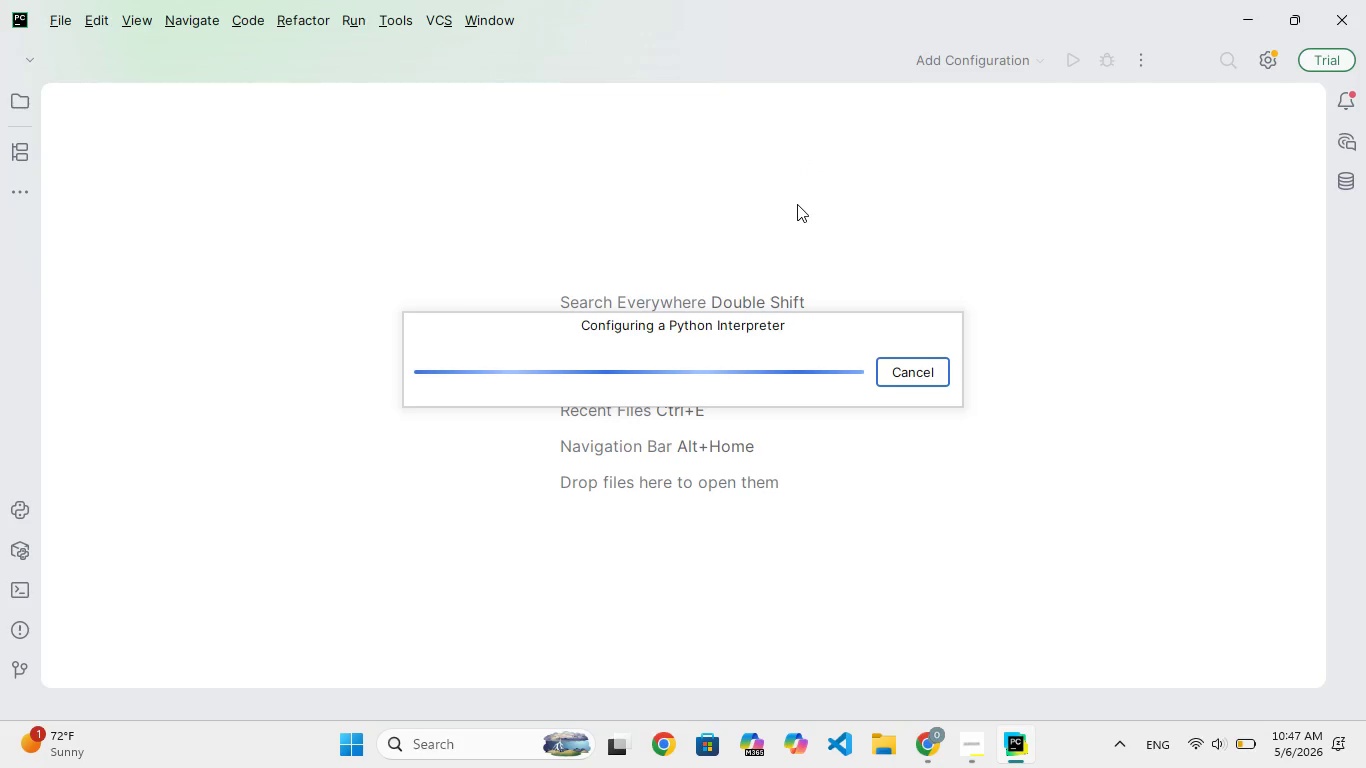 
double_click([797, 204])
 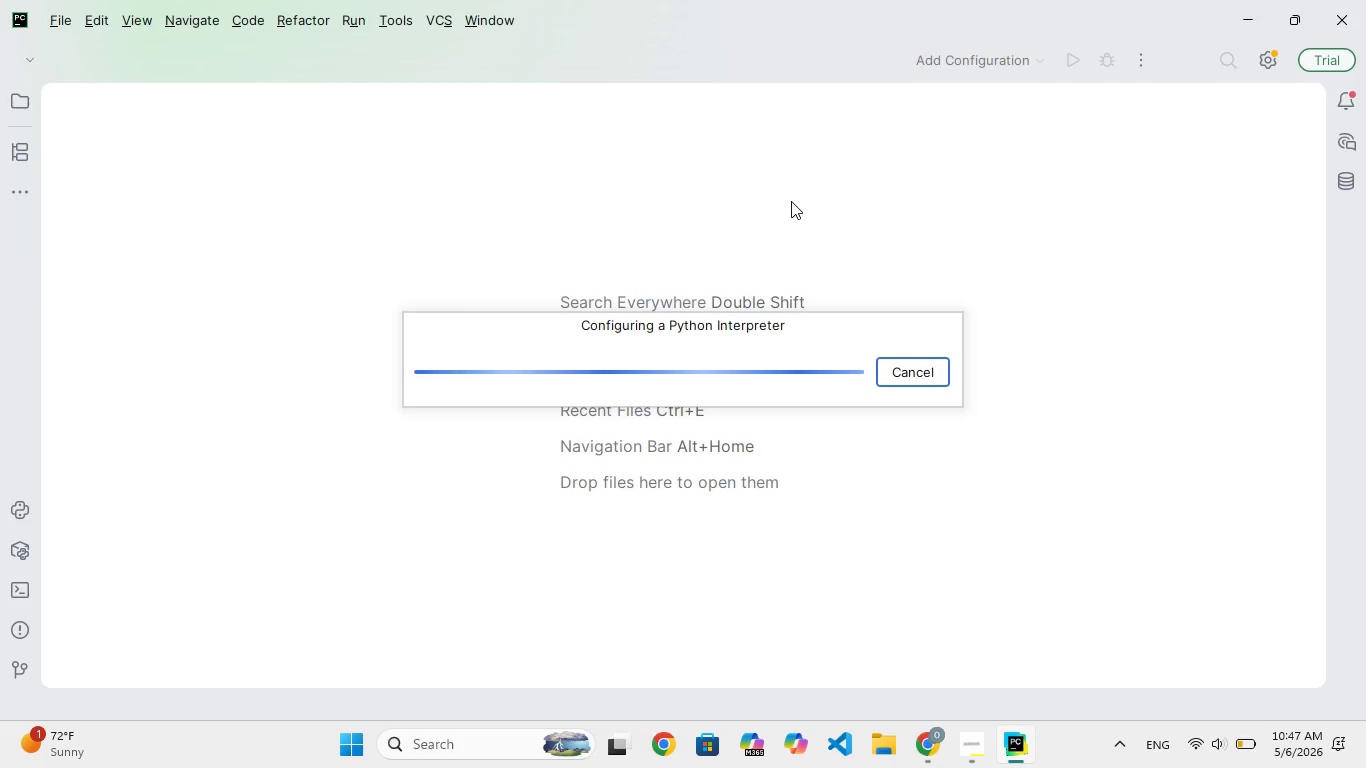 
wait(6.17)
 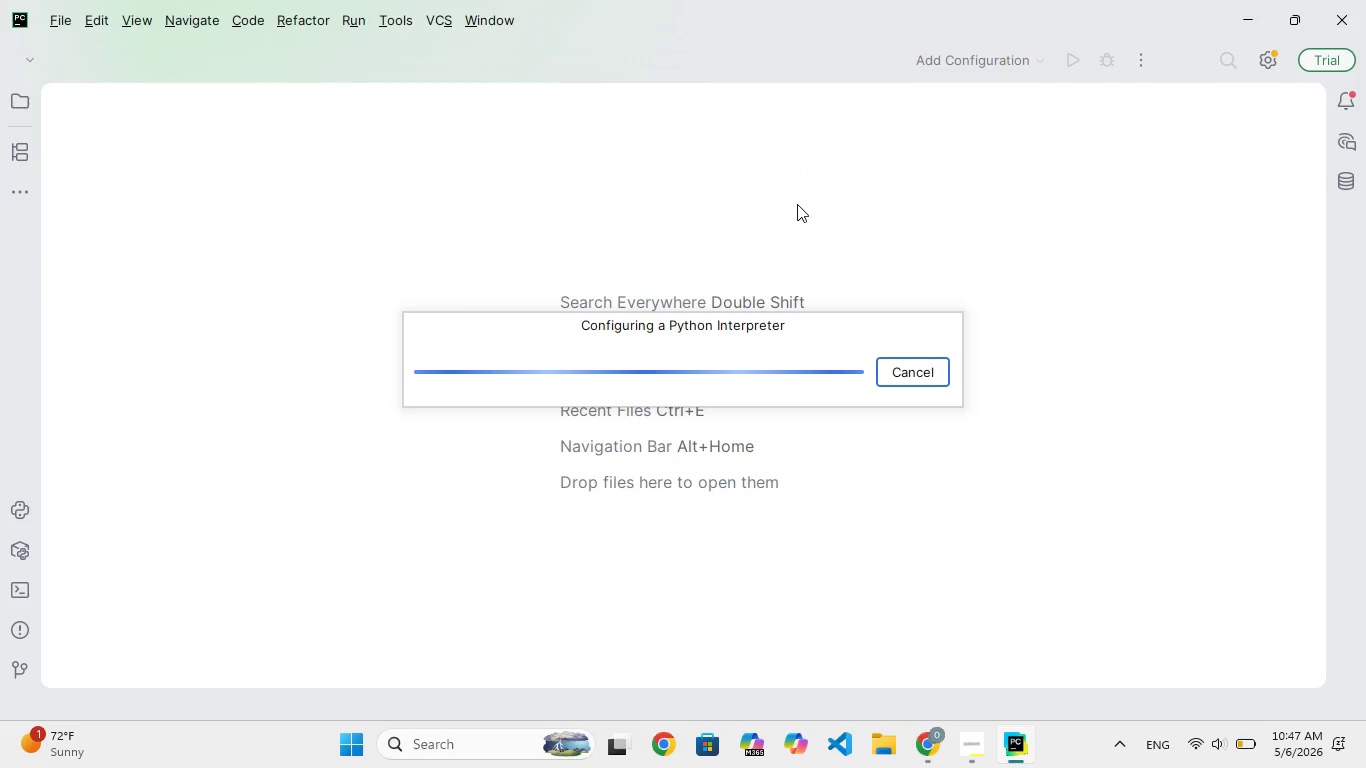 
double_click([790, 201])
 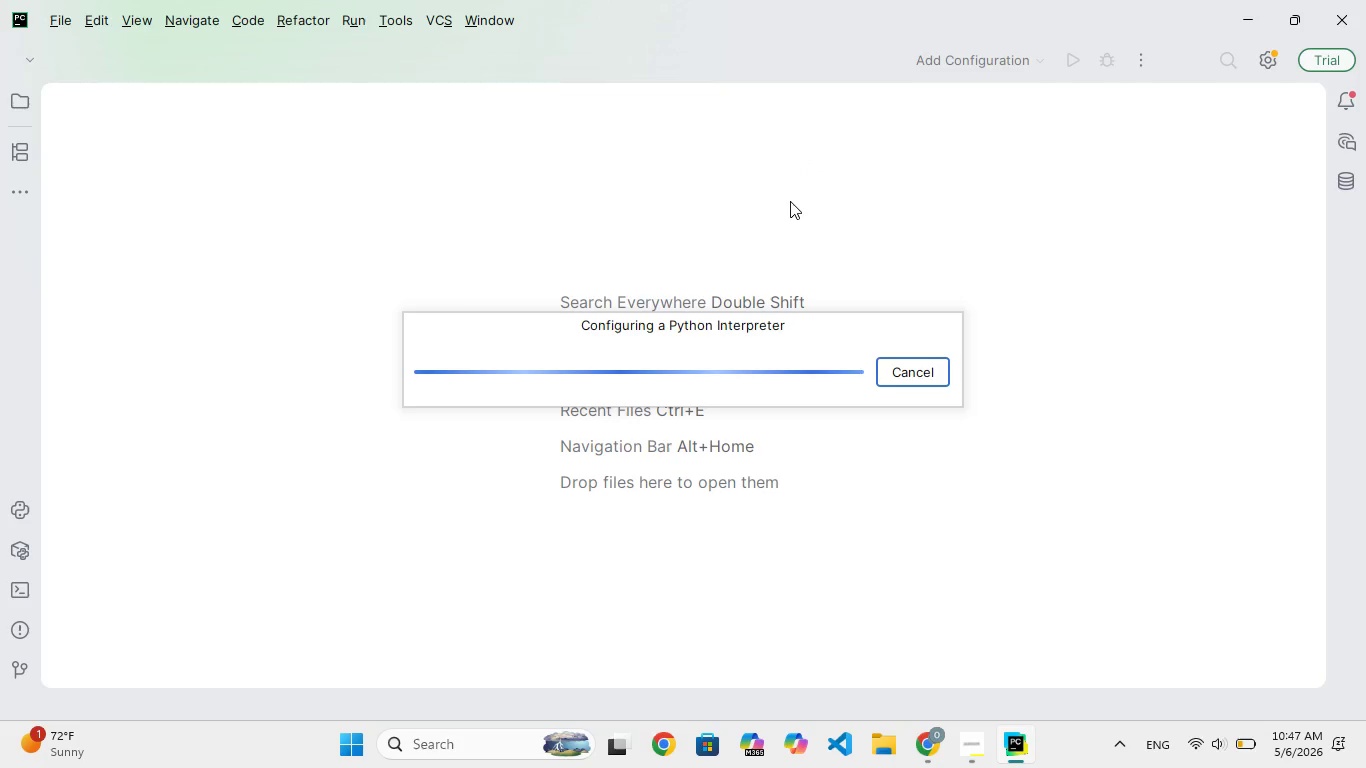 
triple_click([790, 201])
 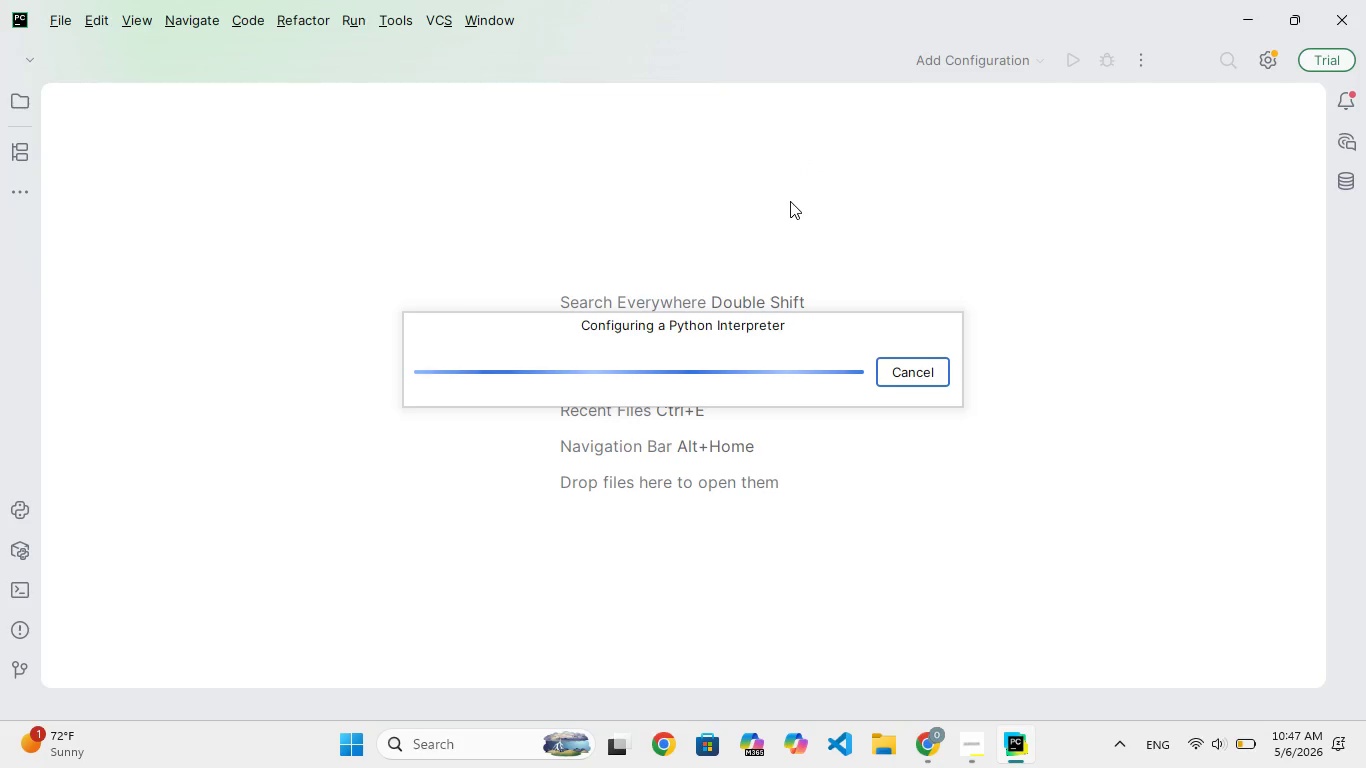 
triple_click([790, 201])
 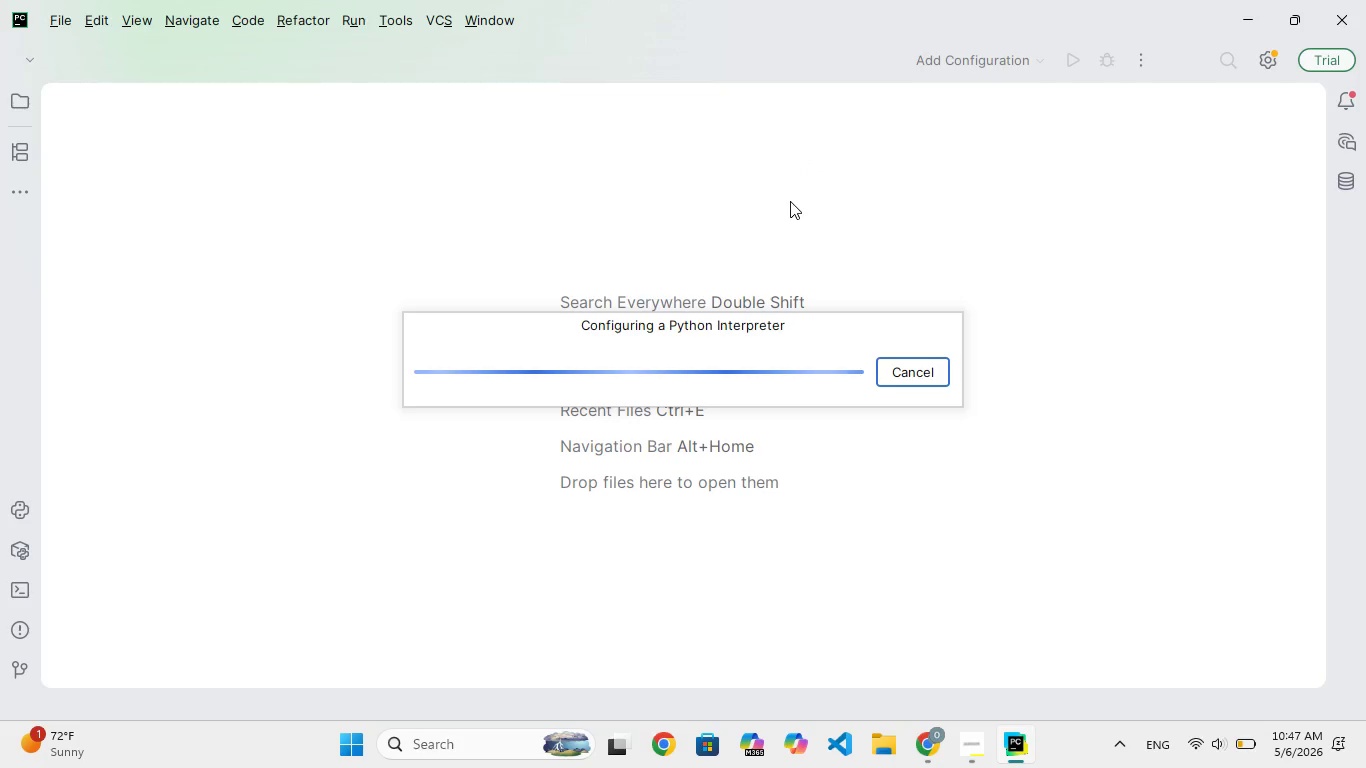 
triple_click([790, 201])
 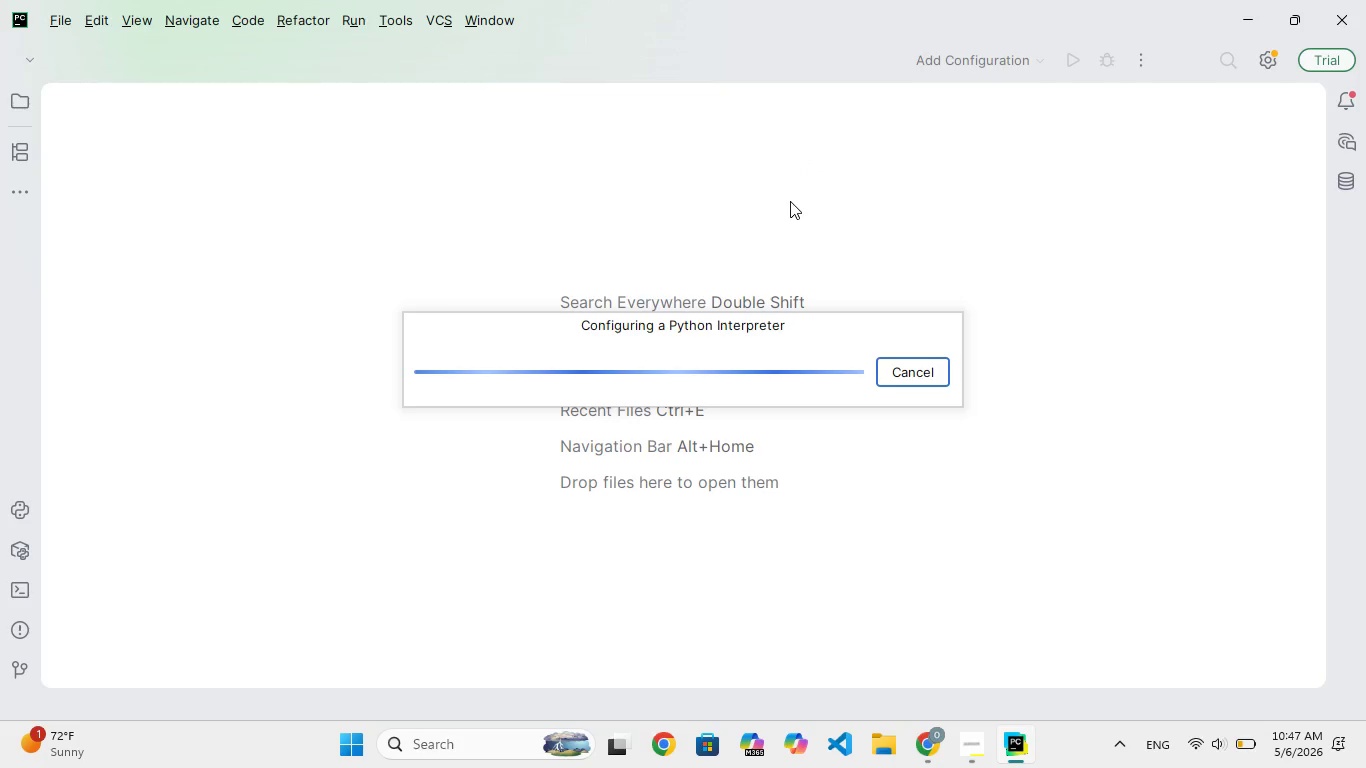 
triple_click([790, 201])
 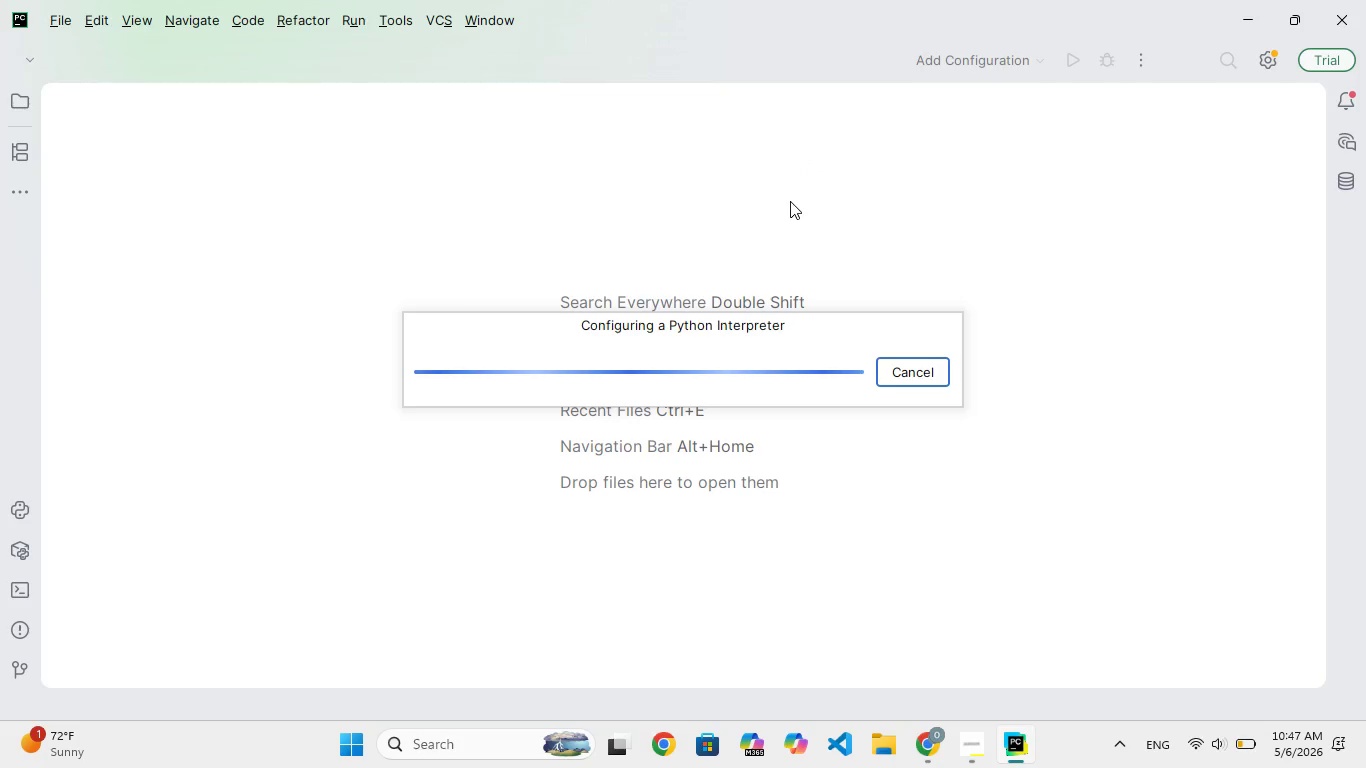 
triple_click([790, 201])
 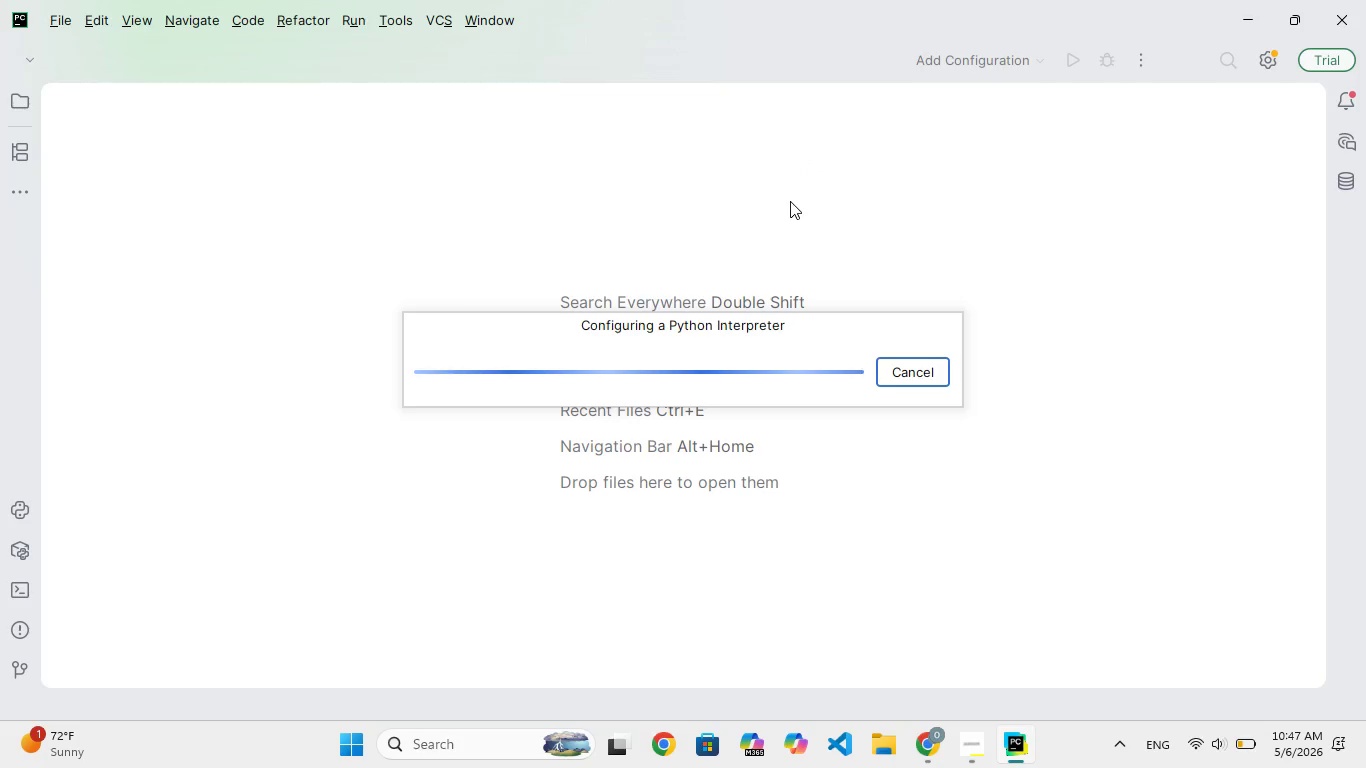 
triple_click([790, 201])
 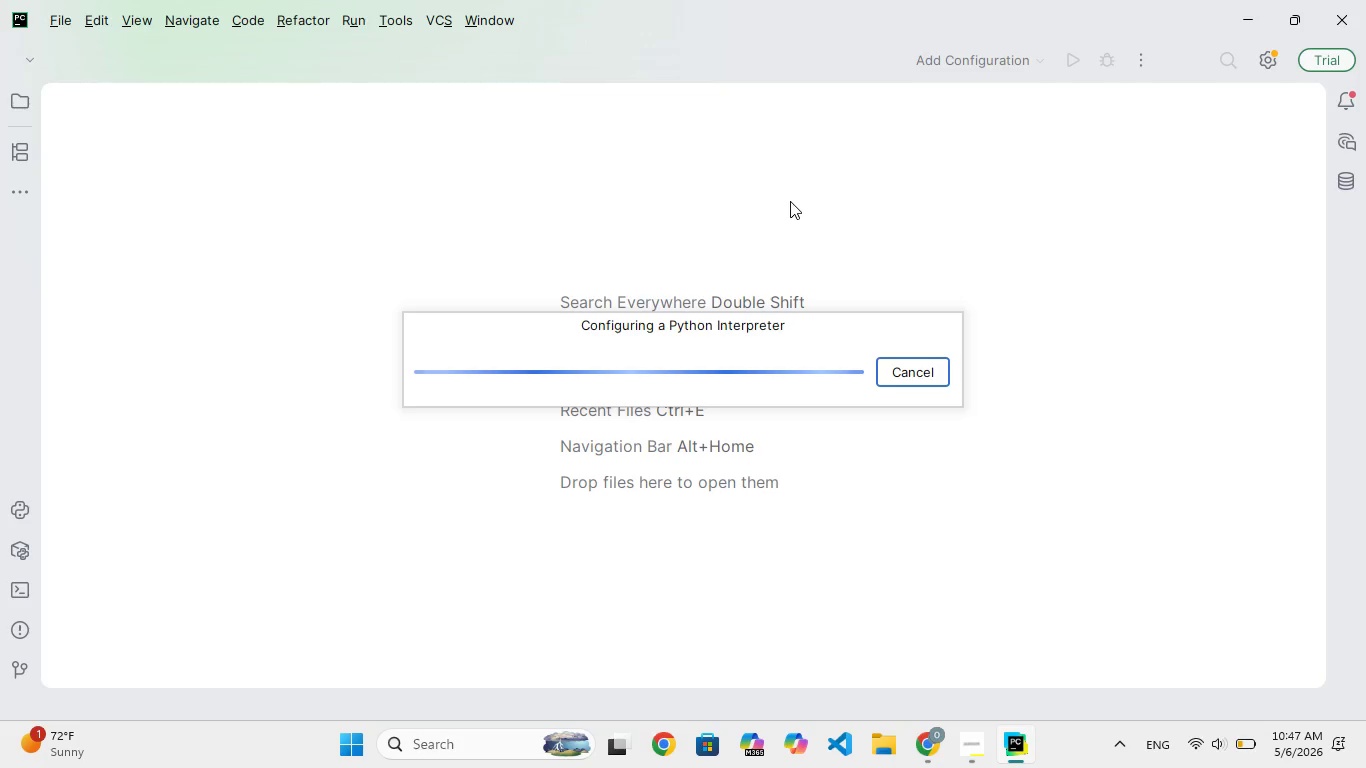 
wait(8.31)
 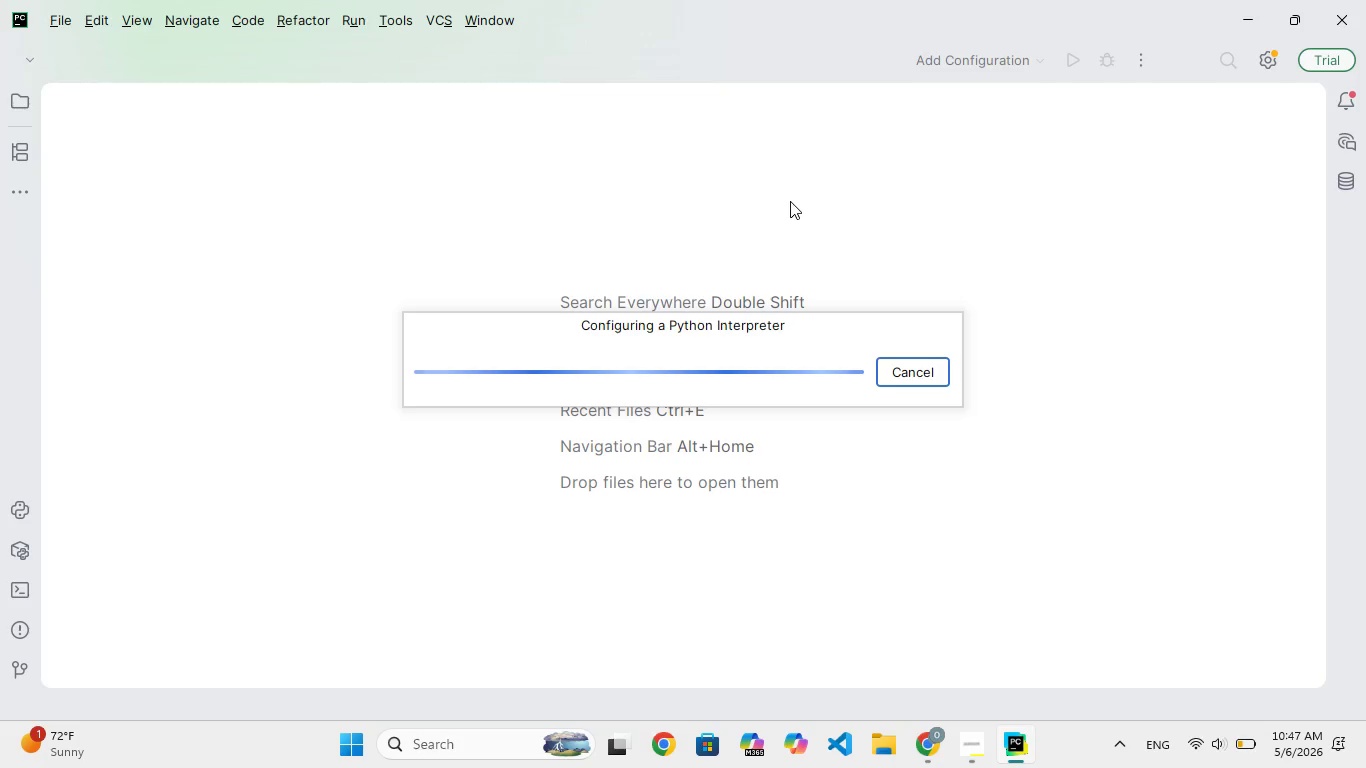 
double_click([789, 201])
 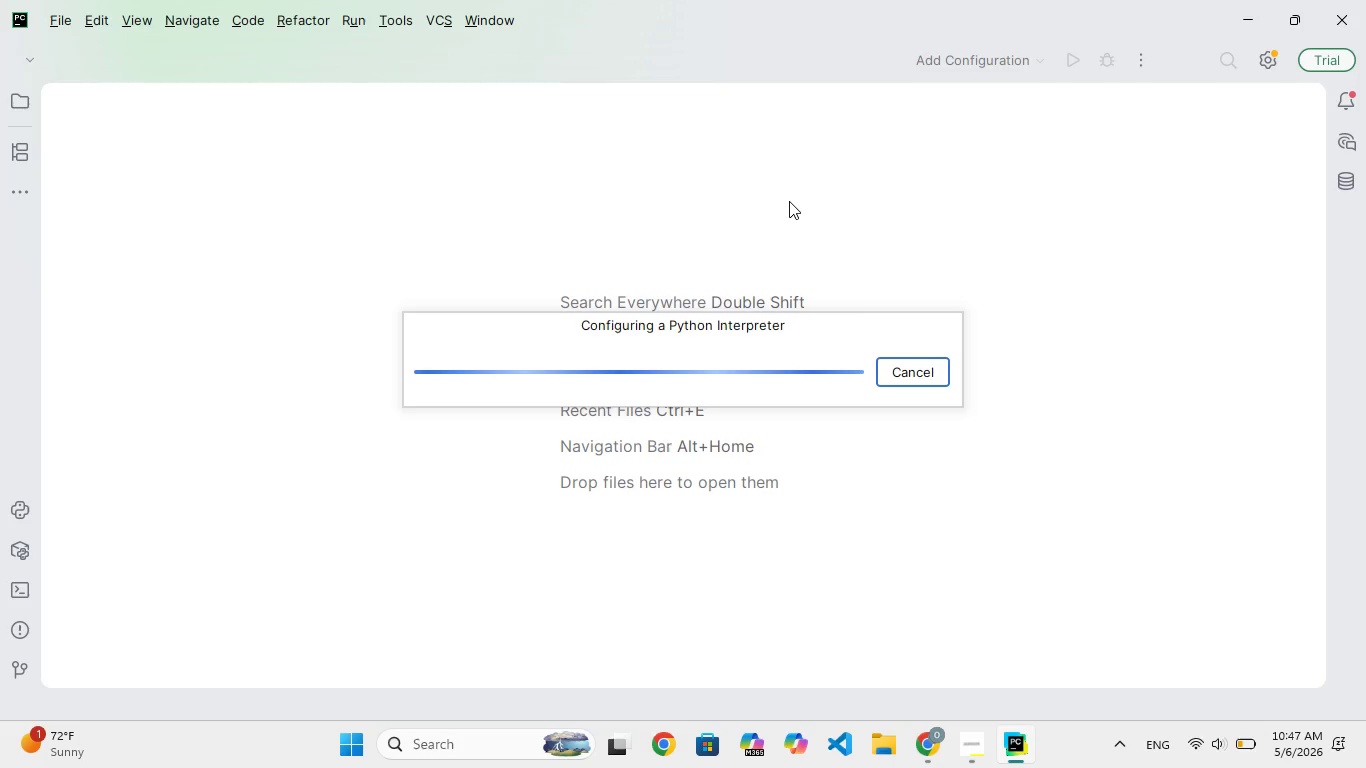 
triple_click([789, 201])
 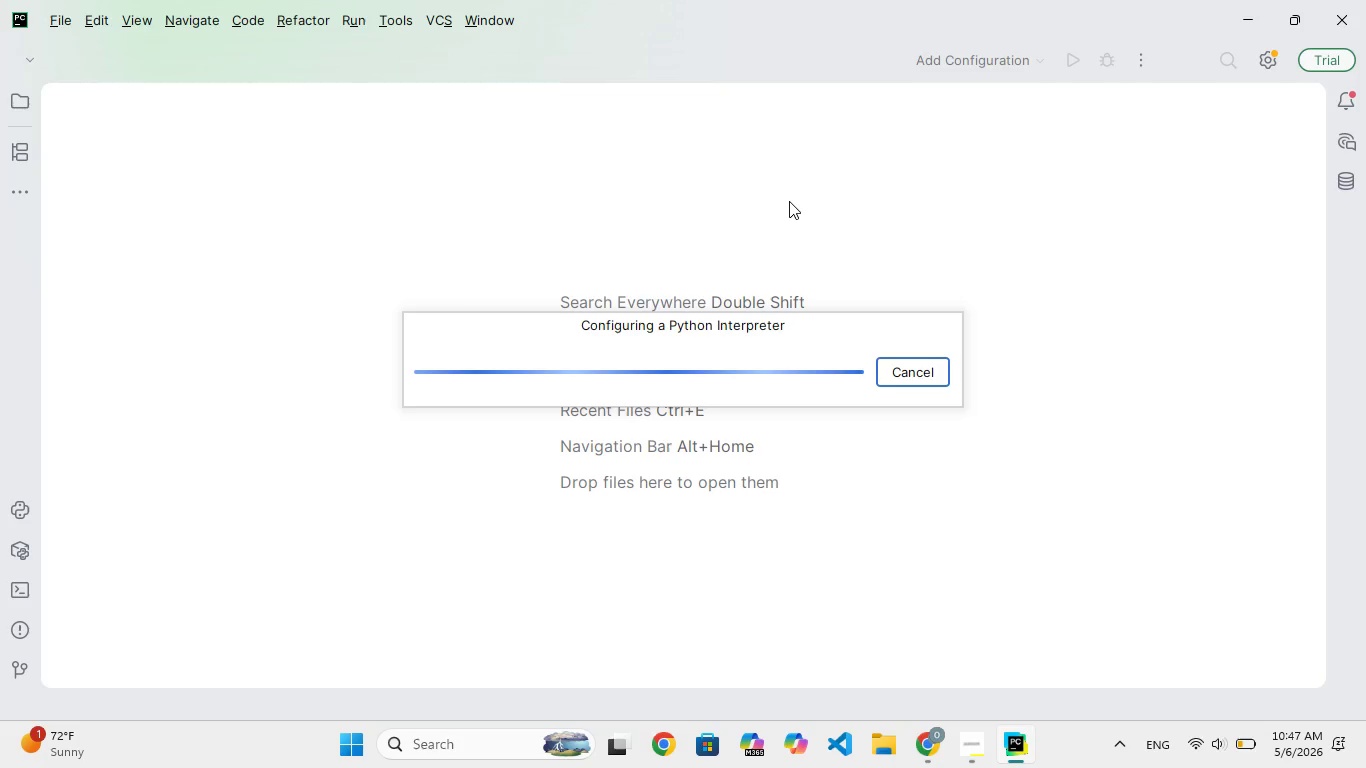 
triple_click([789, 201])
 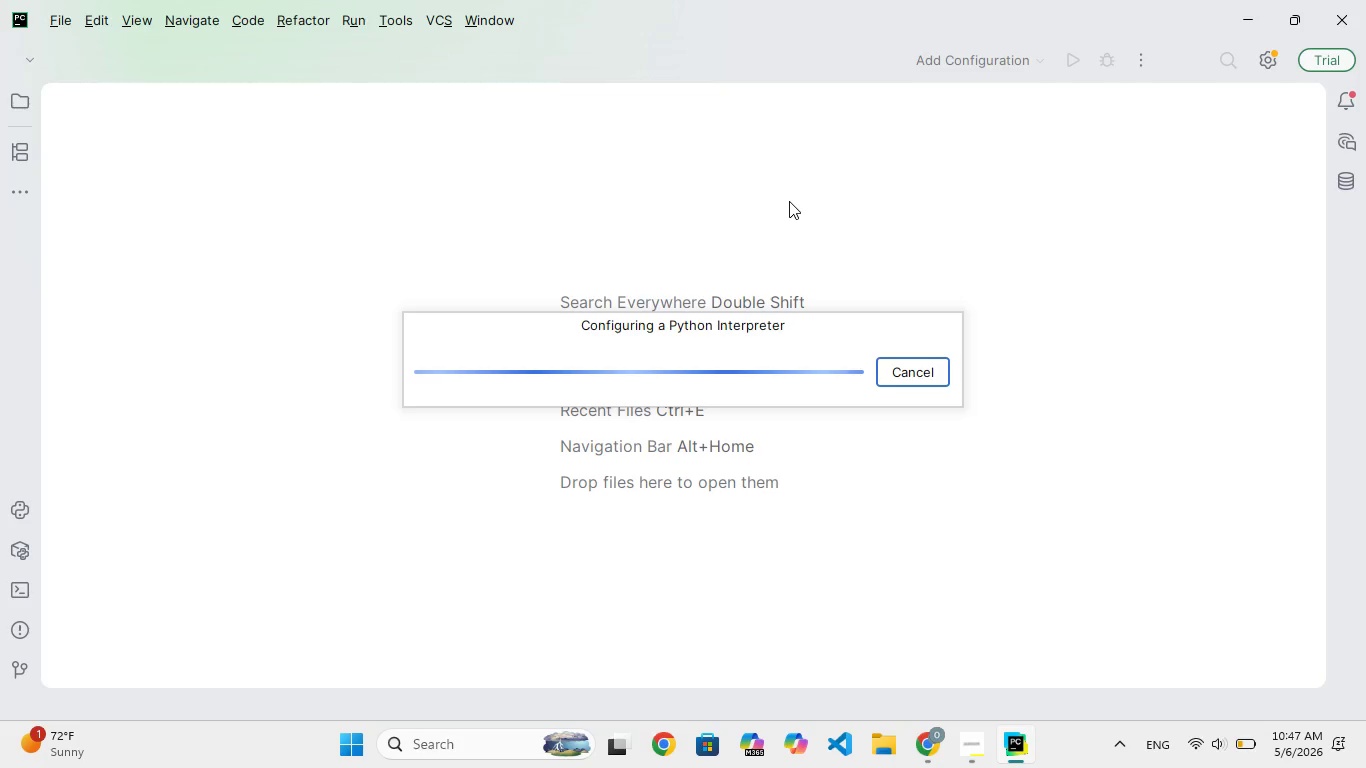 
triple_click([789, 201])
 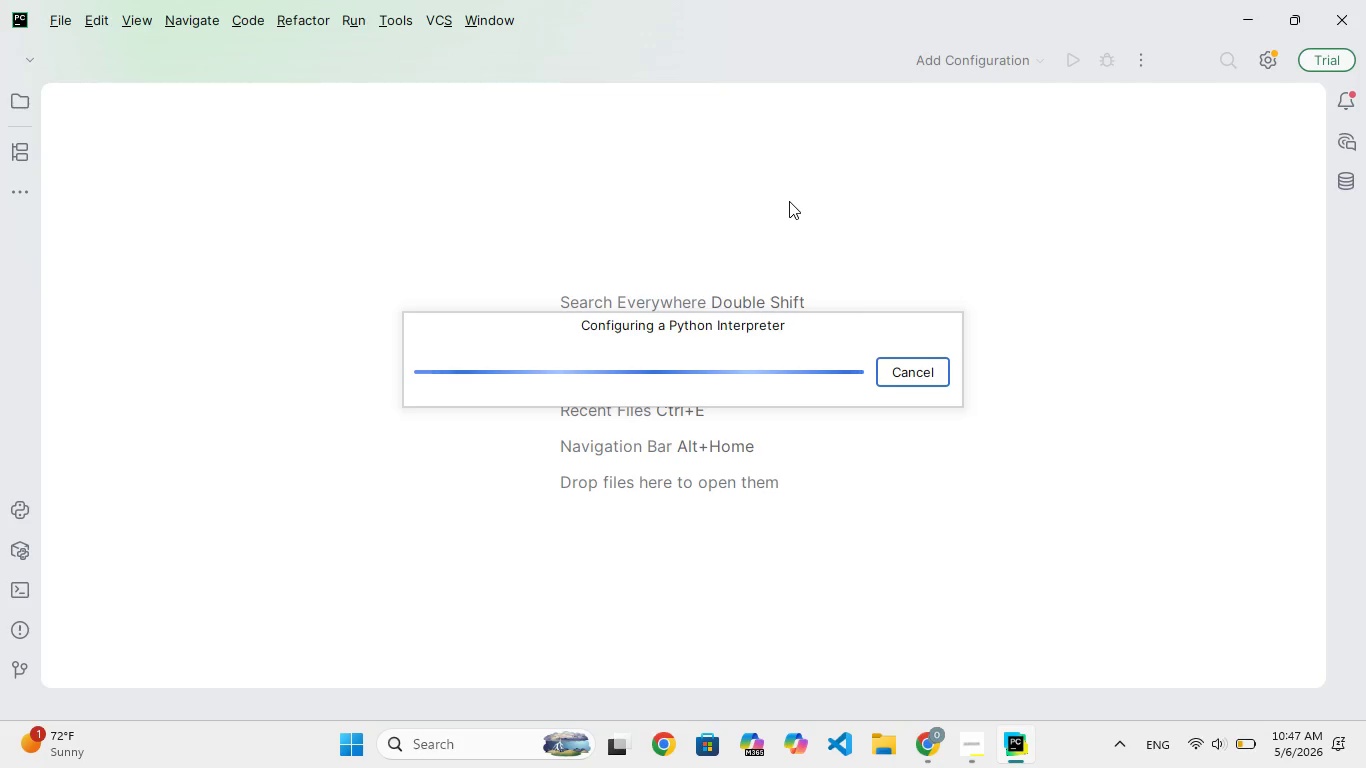 
key(VolumeUp)
 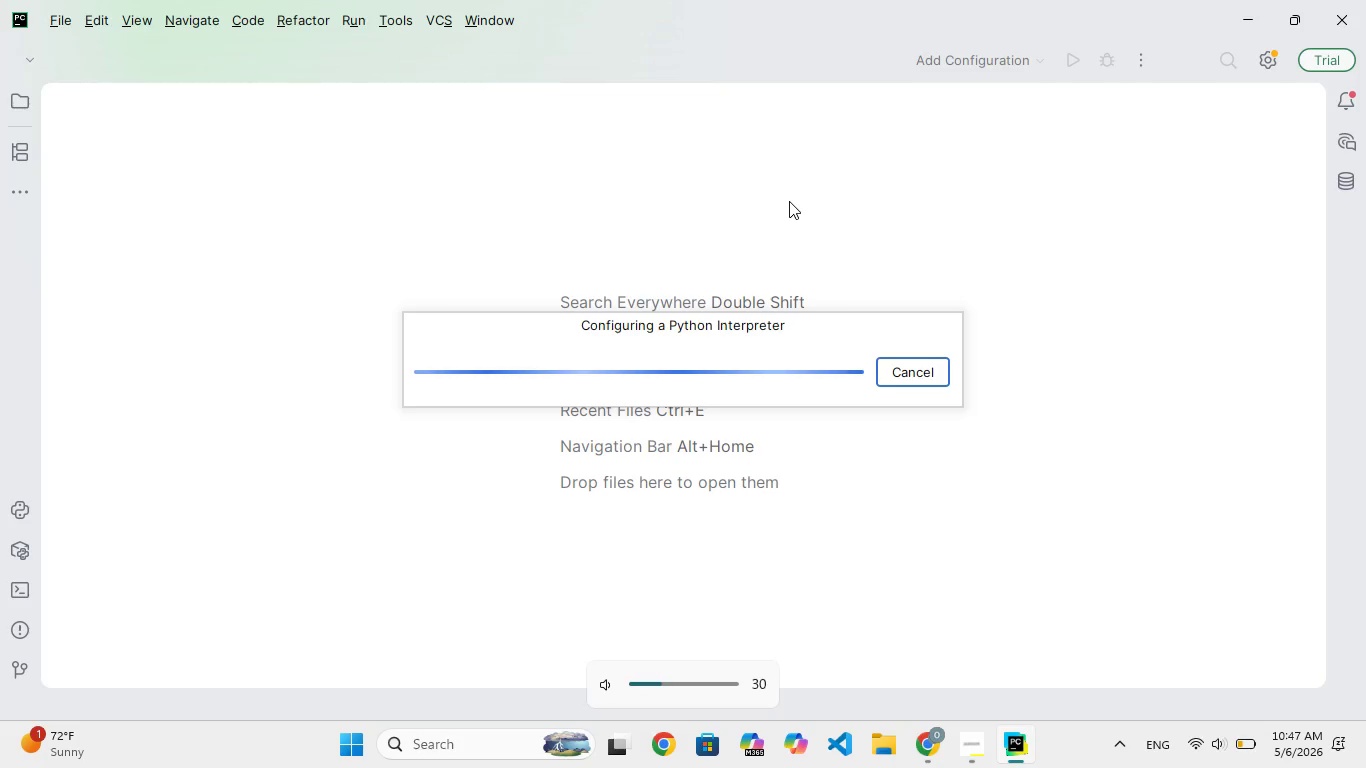 
key(VolumeUp)
 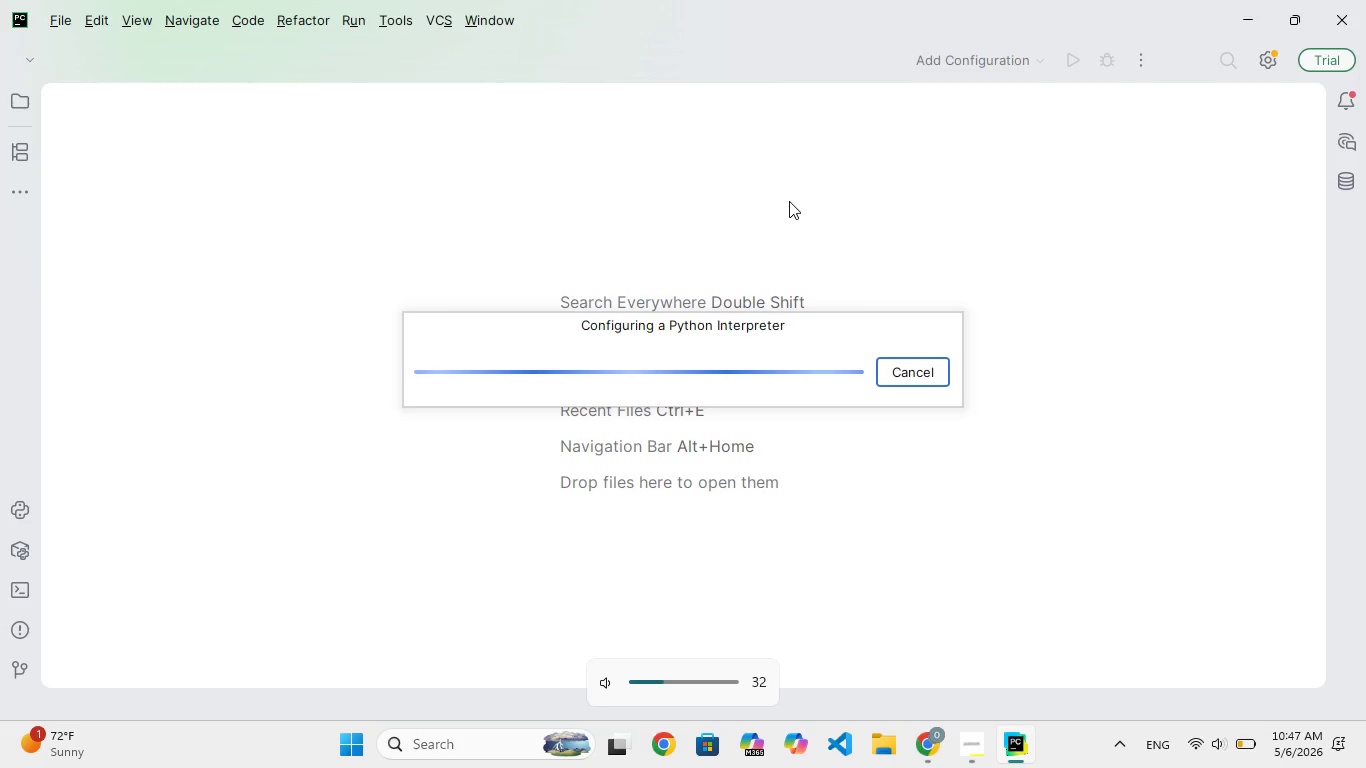 
key(VolumeUp)
 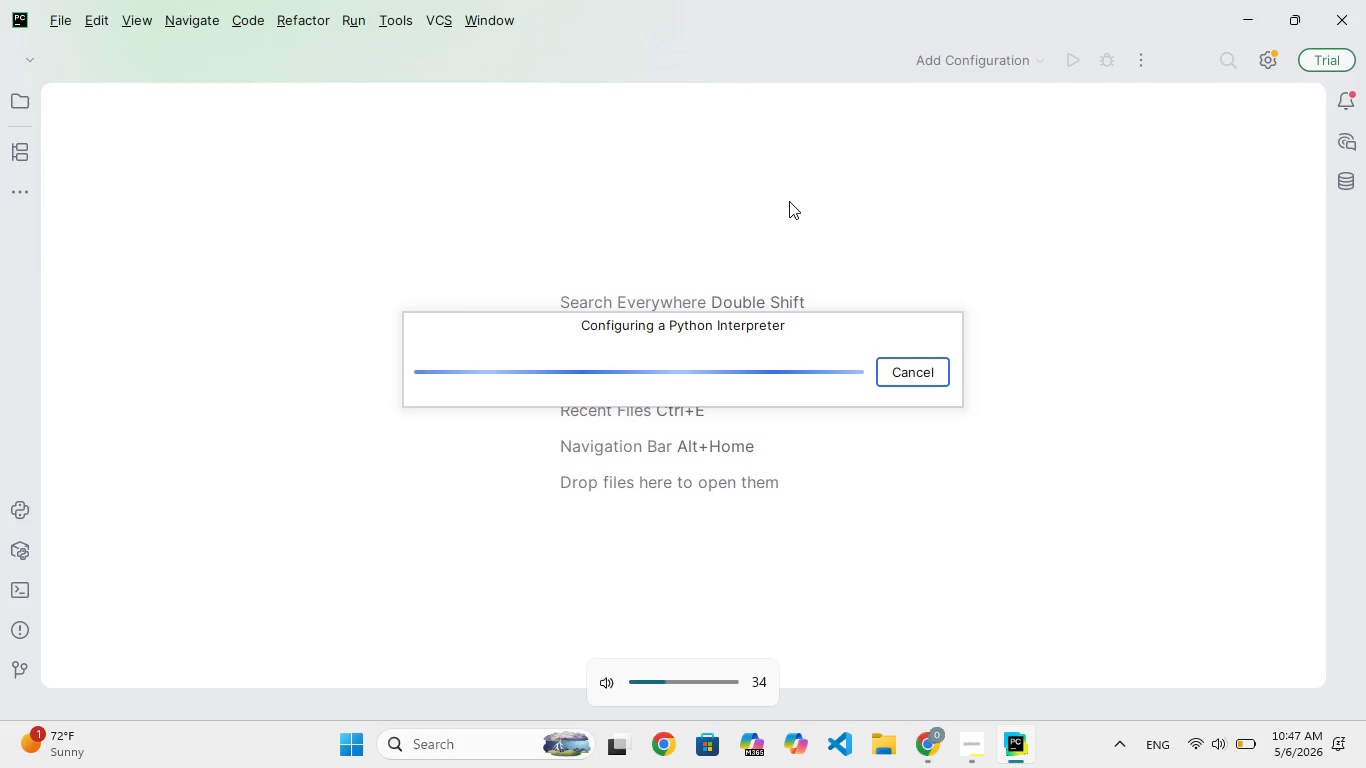 
key(VolumeUp)
 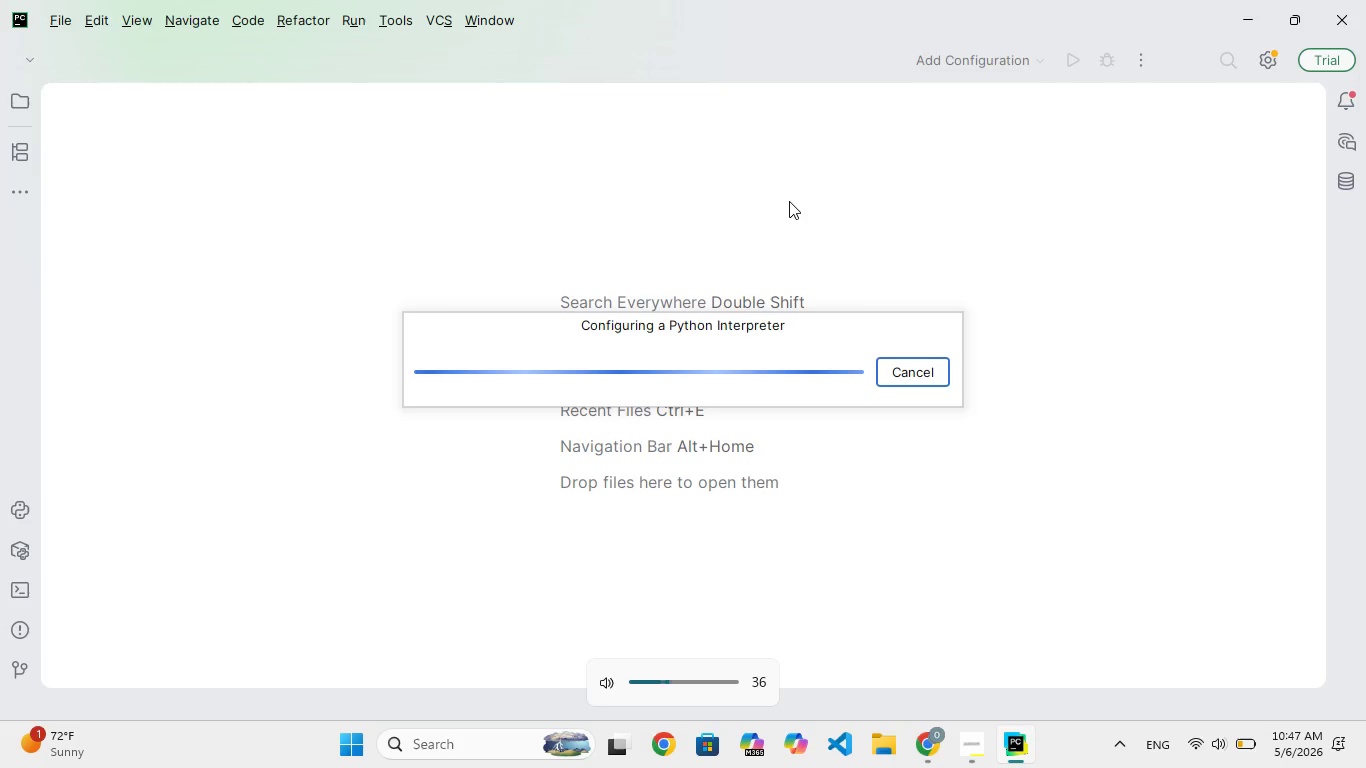 
key(VolumeUp)
 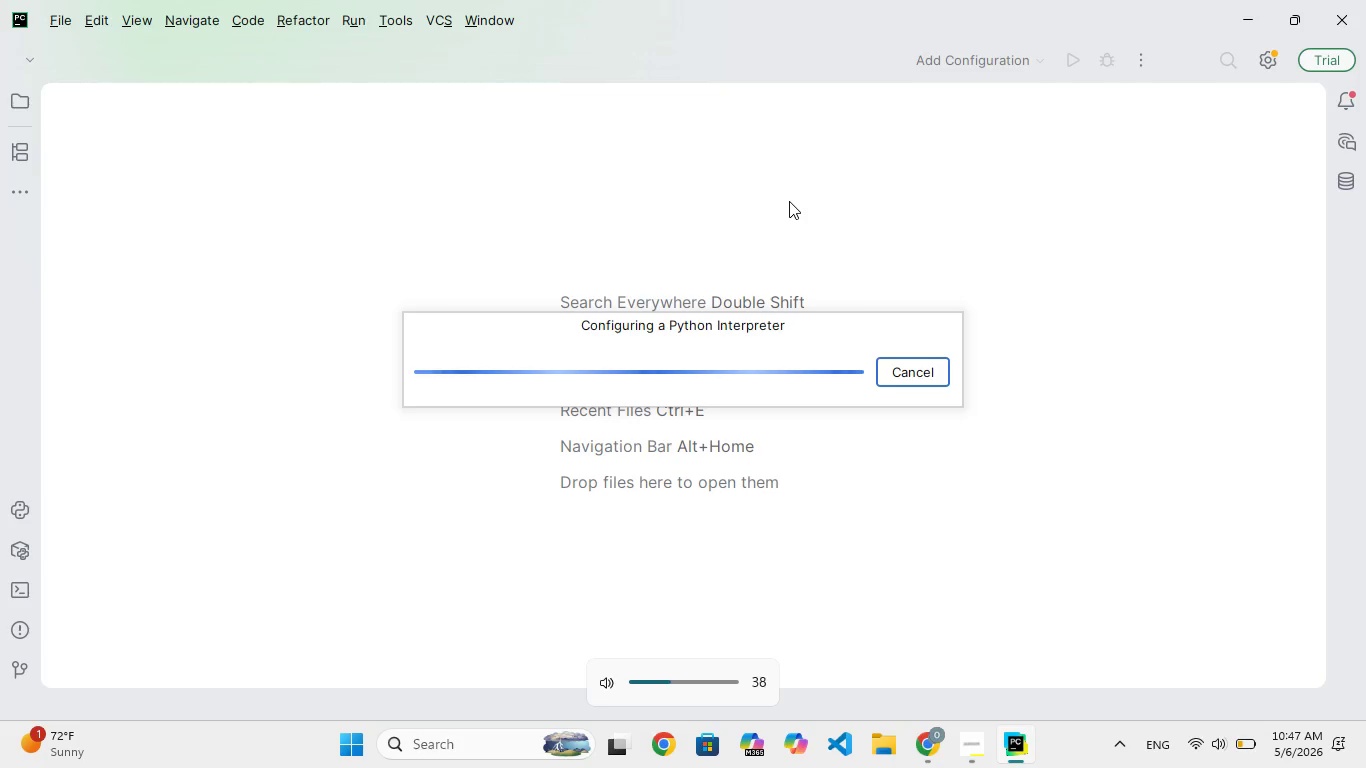 
key(VolumeUp)
 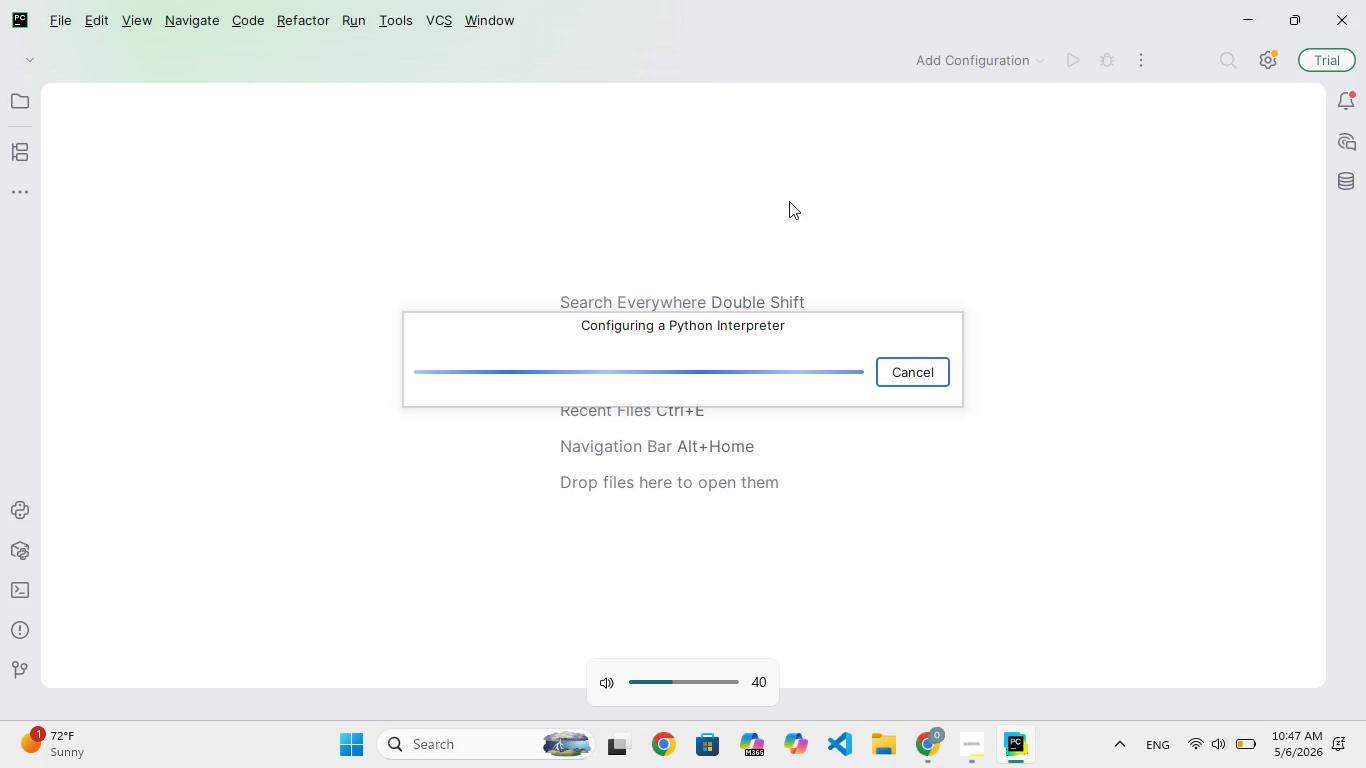 
key(VolumeUp)
 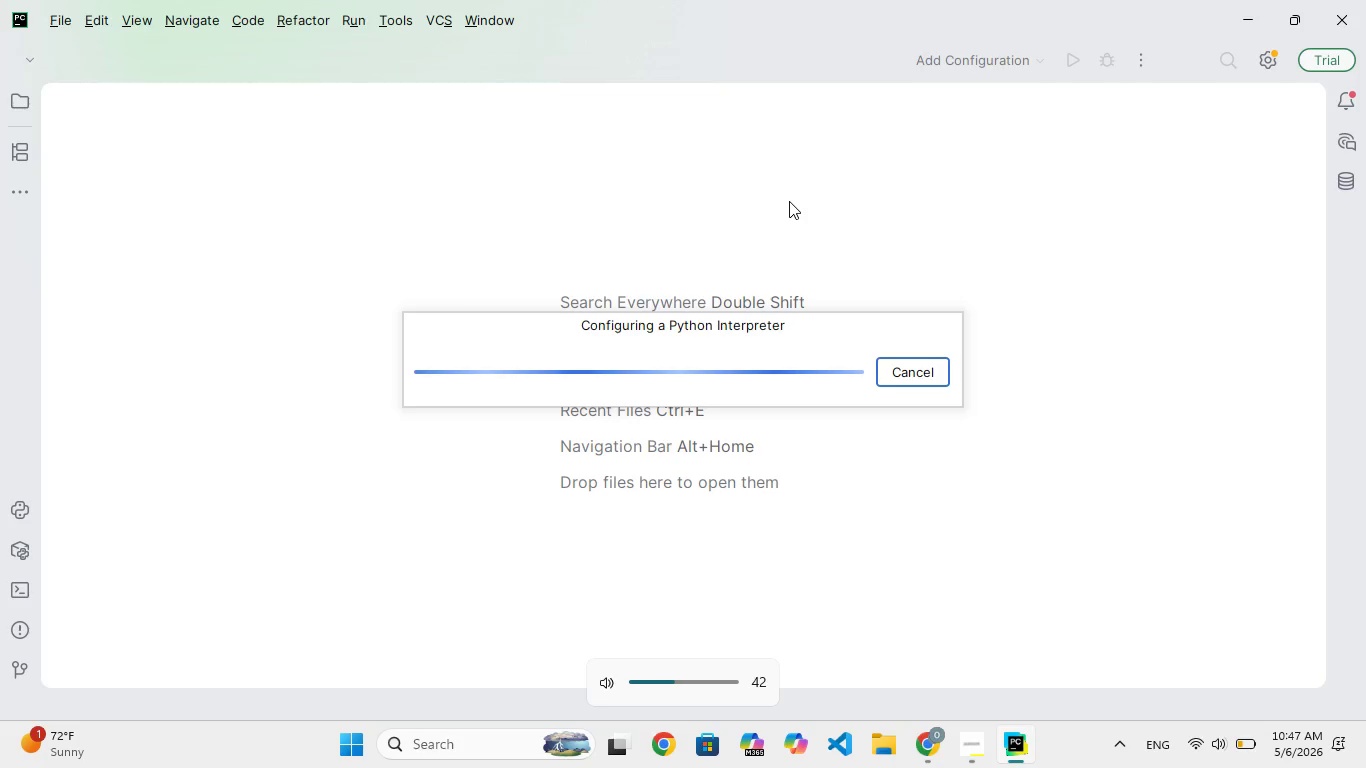 
key(VolumeUp)
 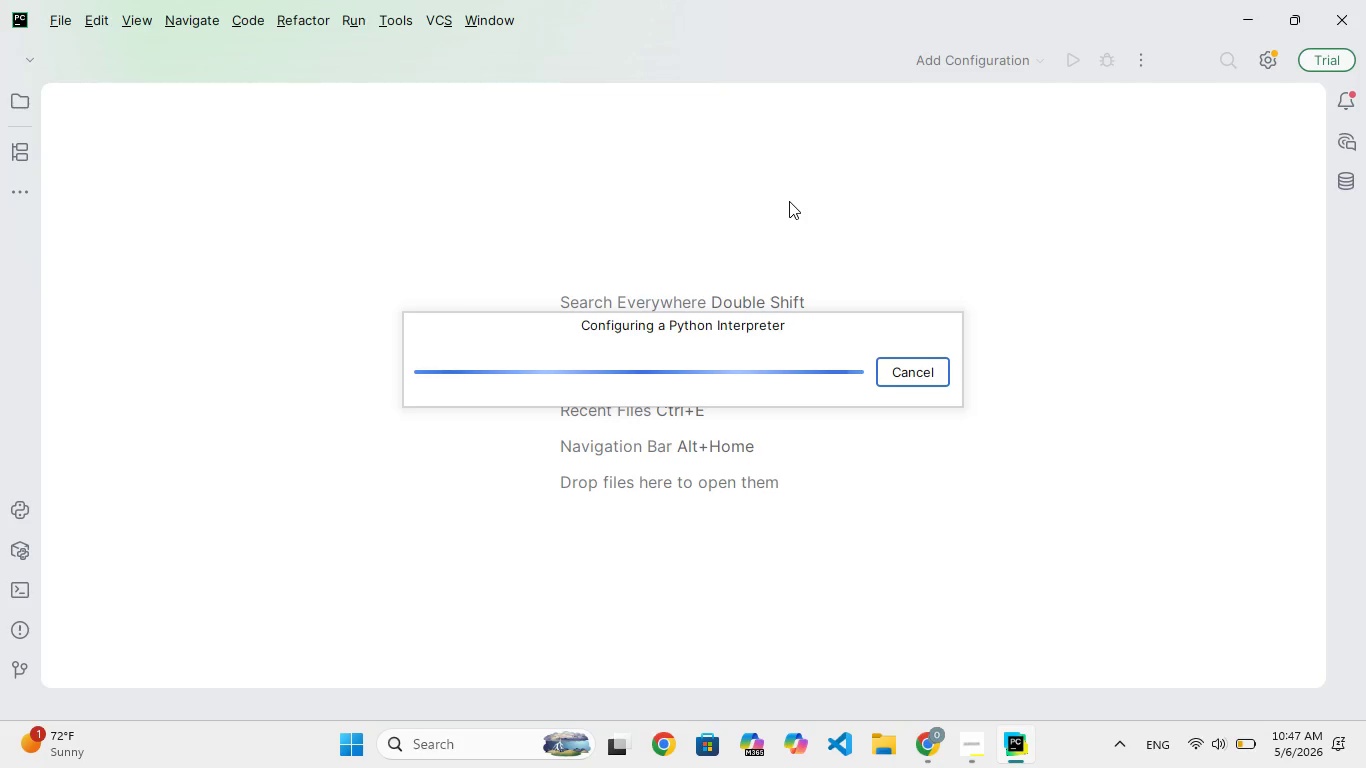 
key(VolumeUp)
 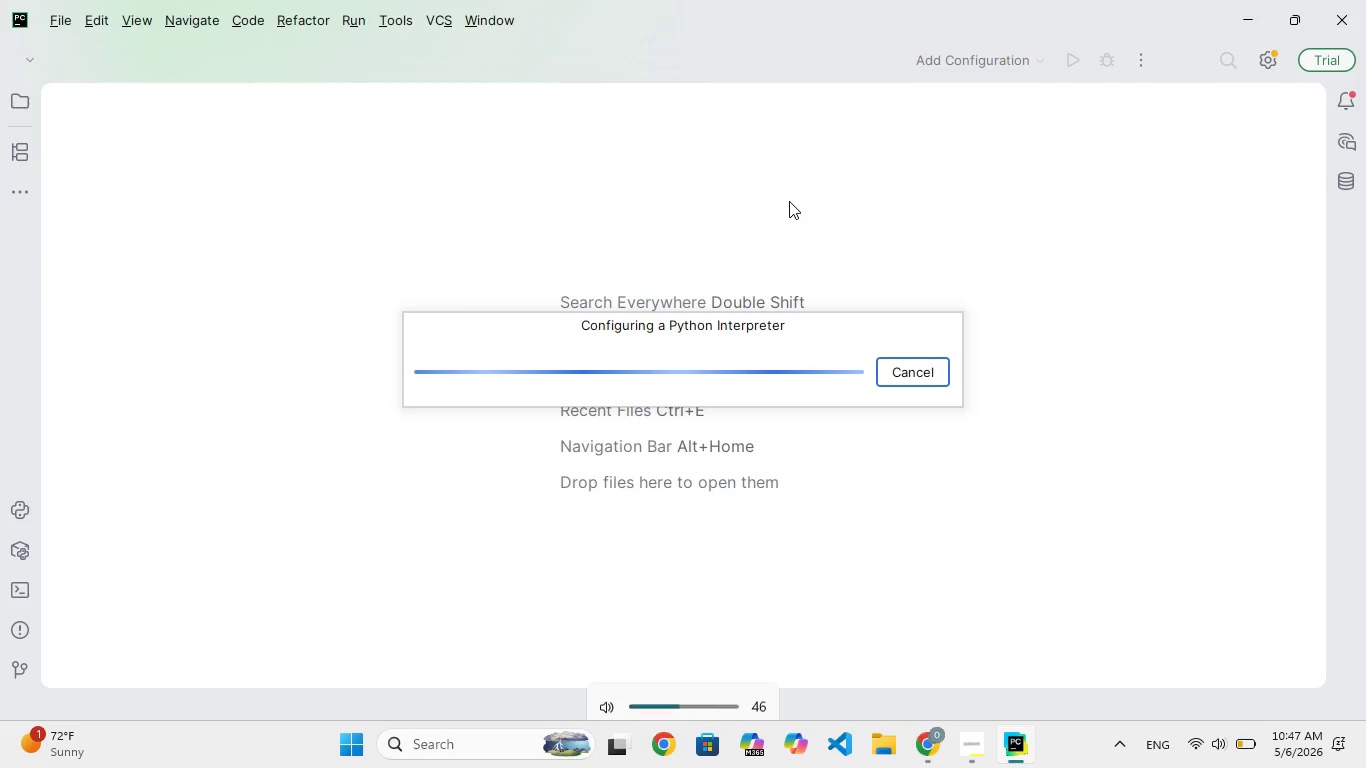 
key(VolumeDown)
 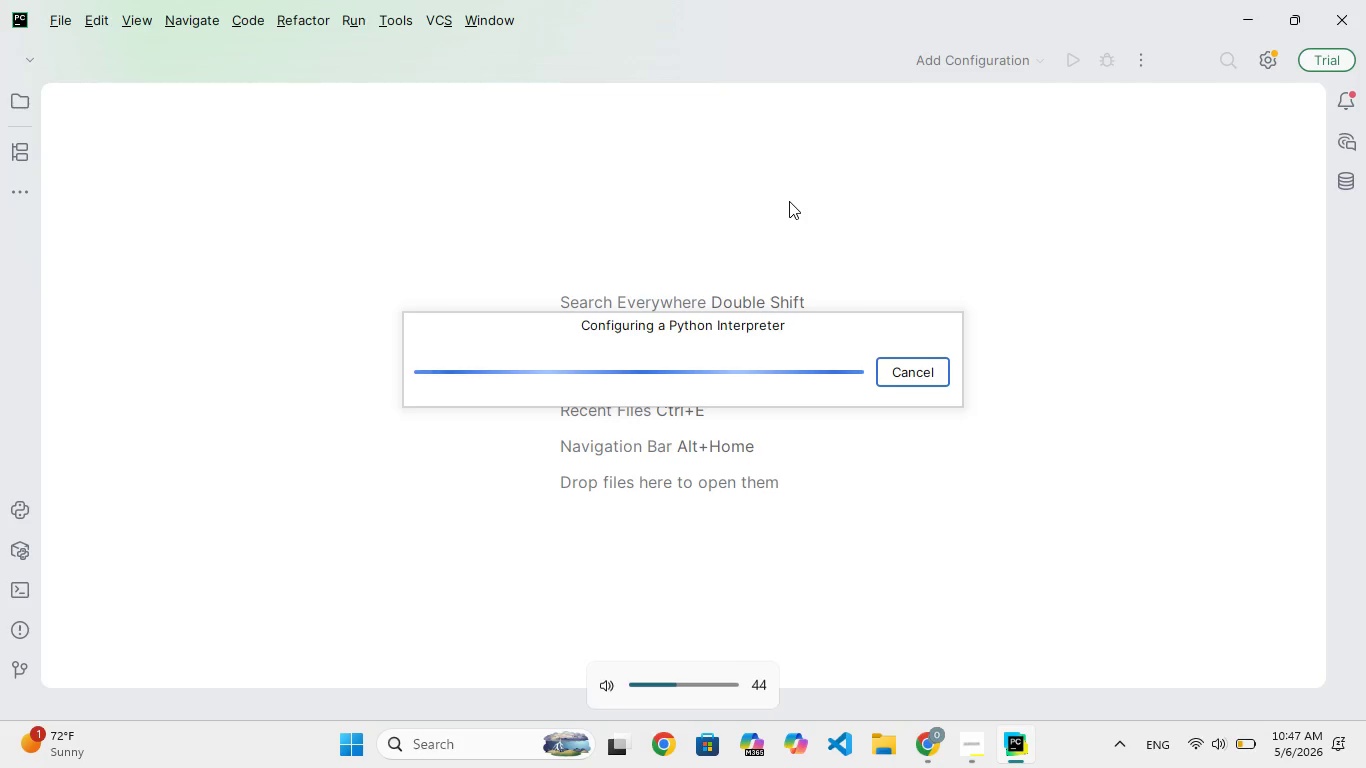 
key(VolumeDown)
 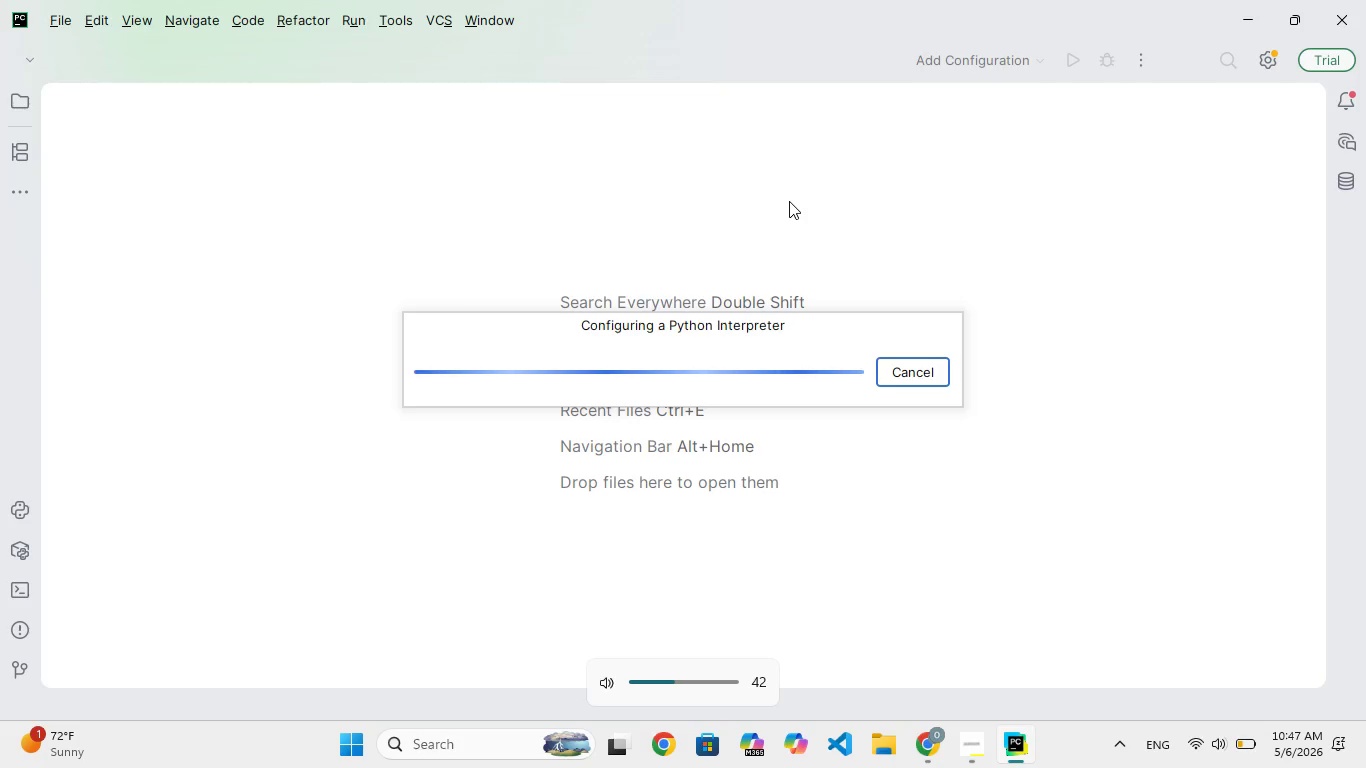 
key(VolumeDown)
 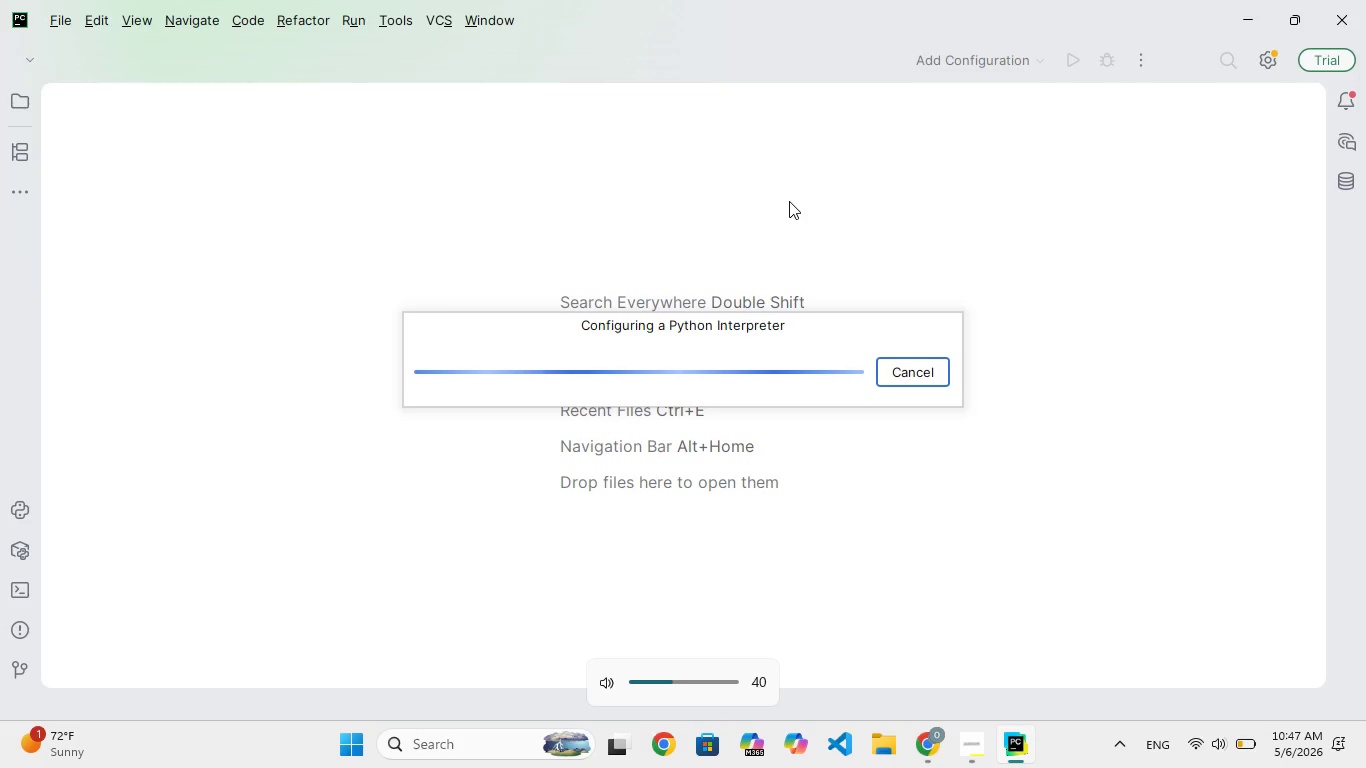 
key(VolumeUp)
 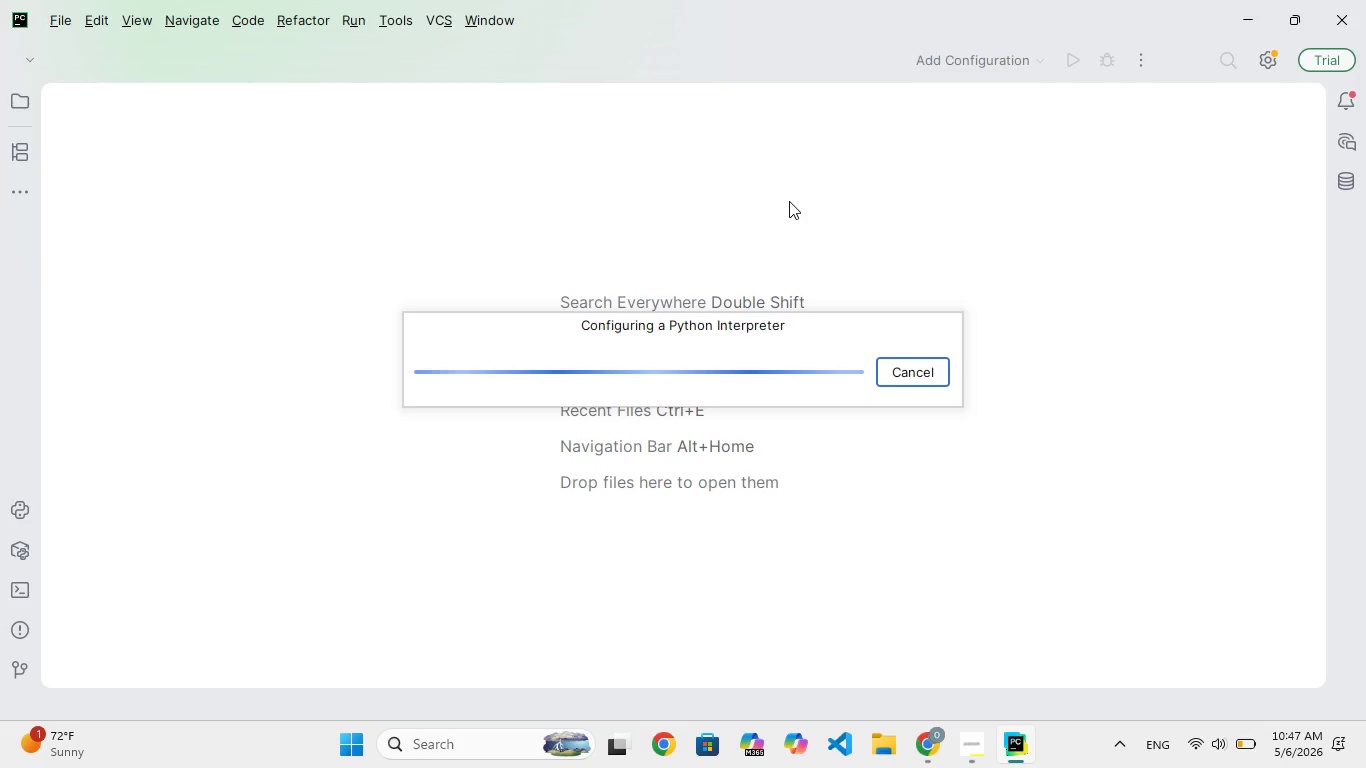 
wait(8.45)
 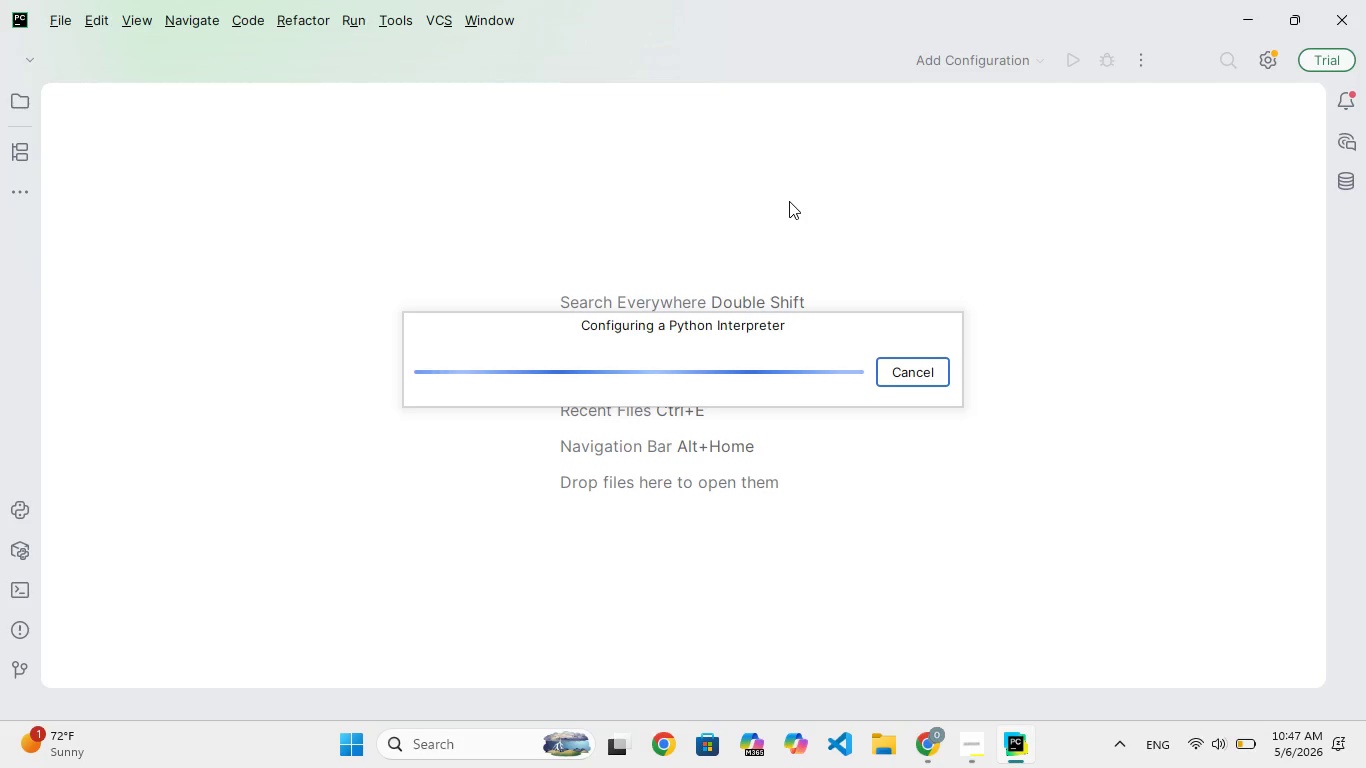 
key(VolumeUp)
 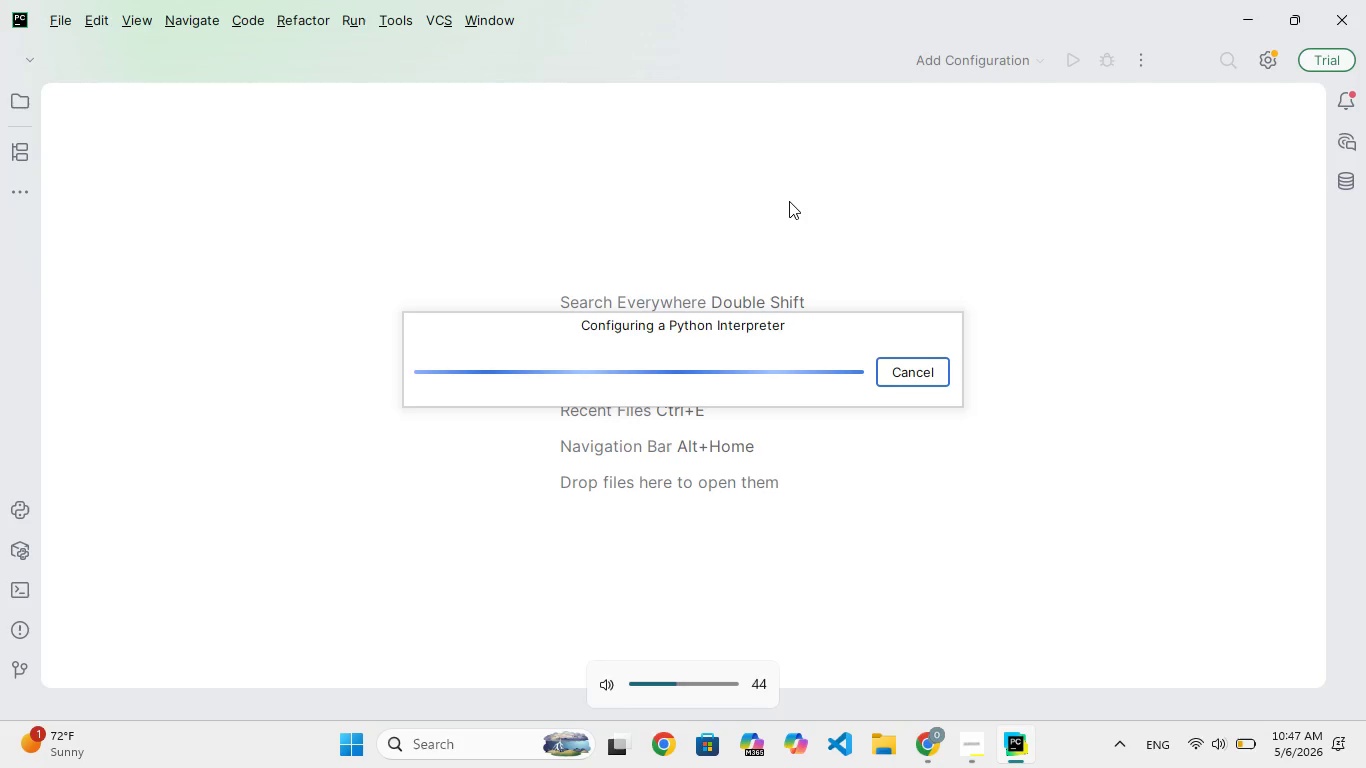 
key(VolumeUp)
 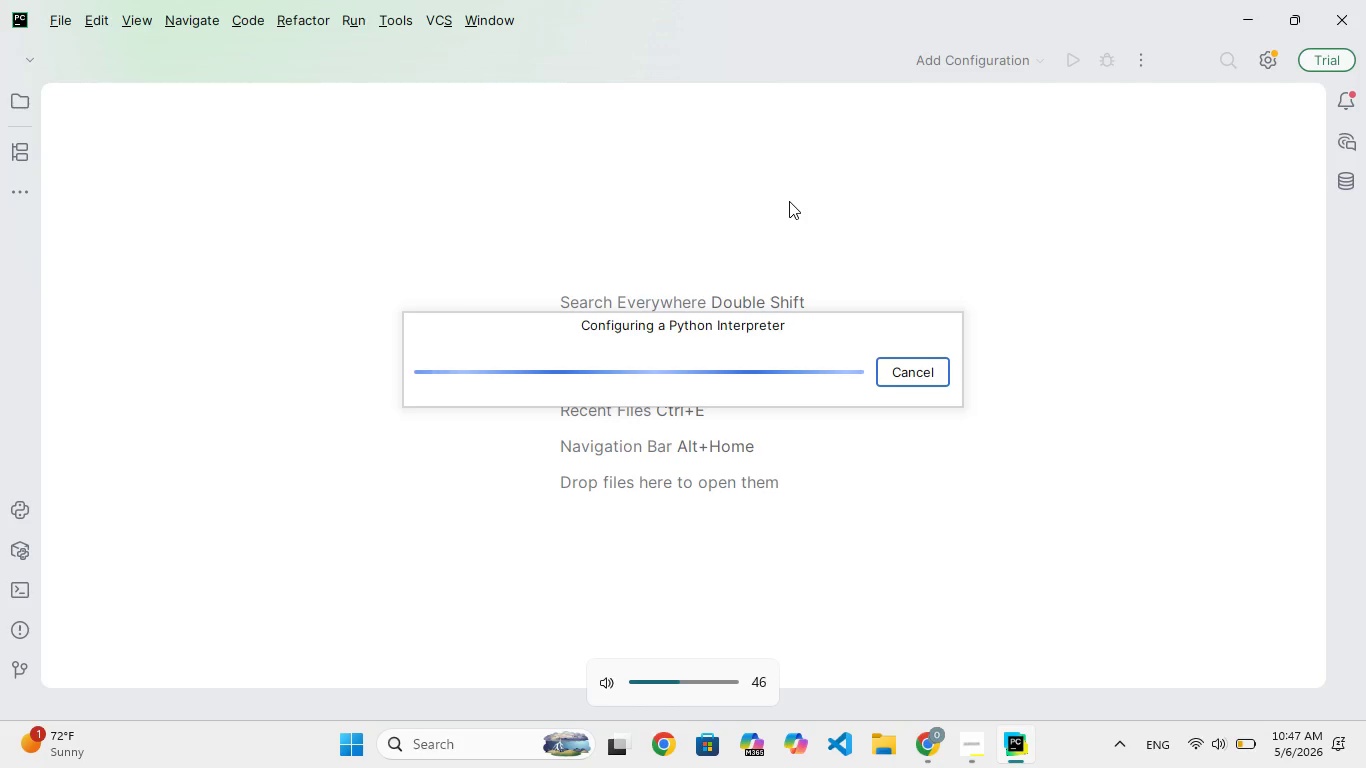 
key(VolumeUp)
 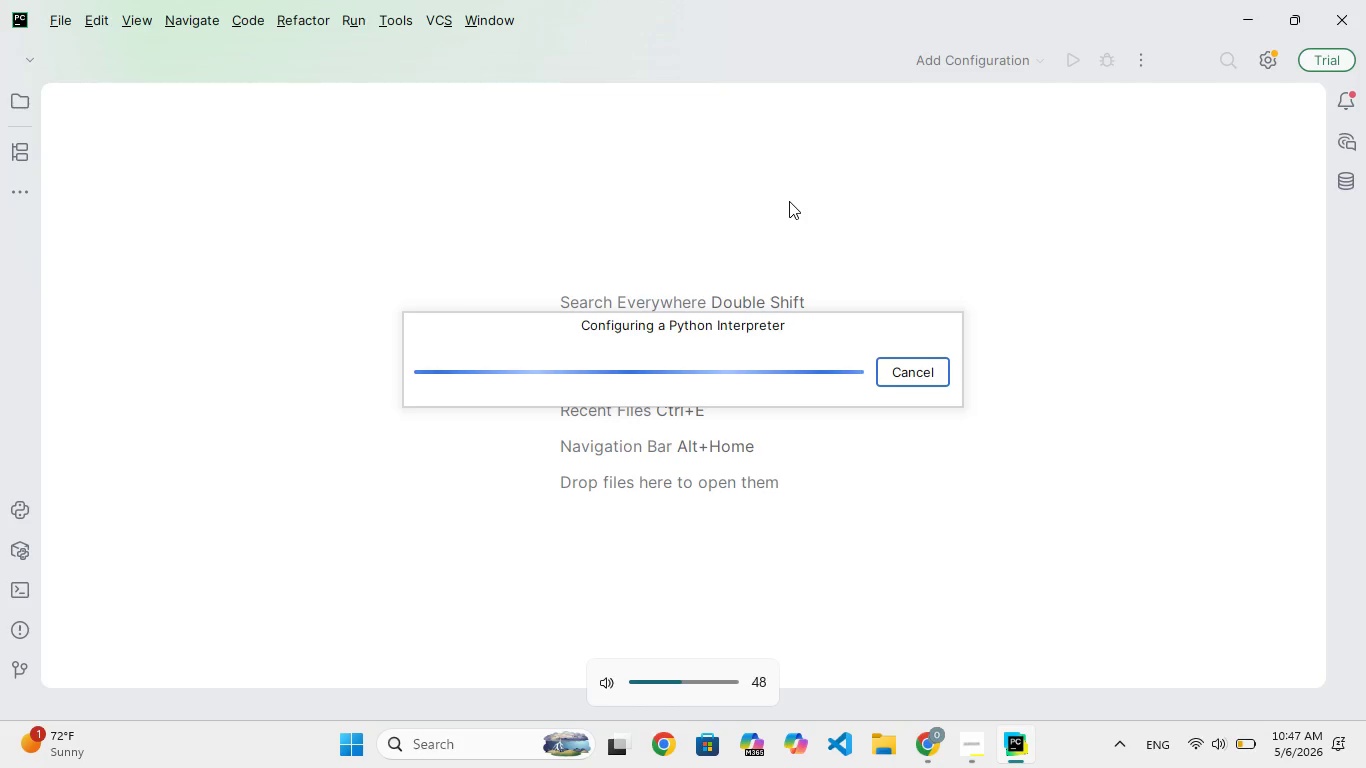 
key(VolumeUp)
 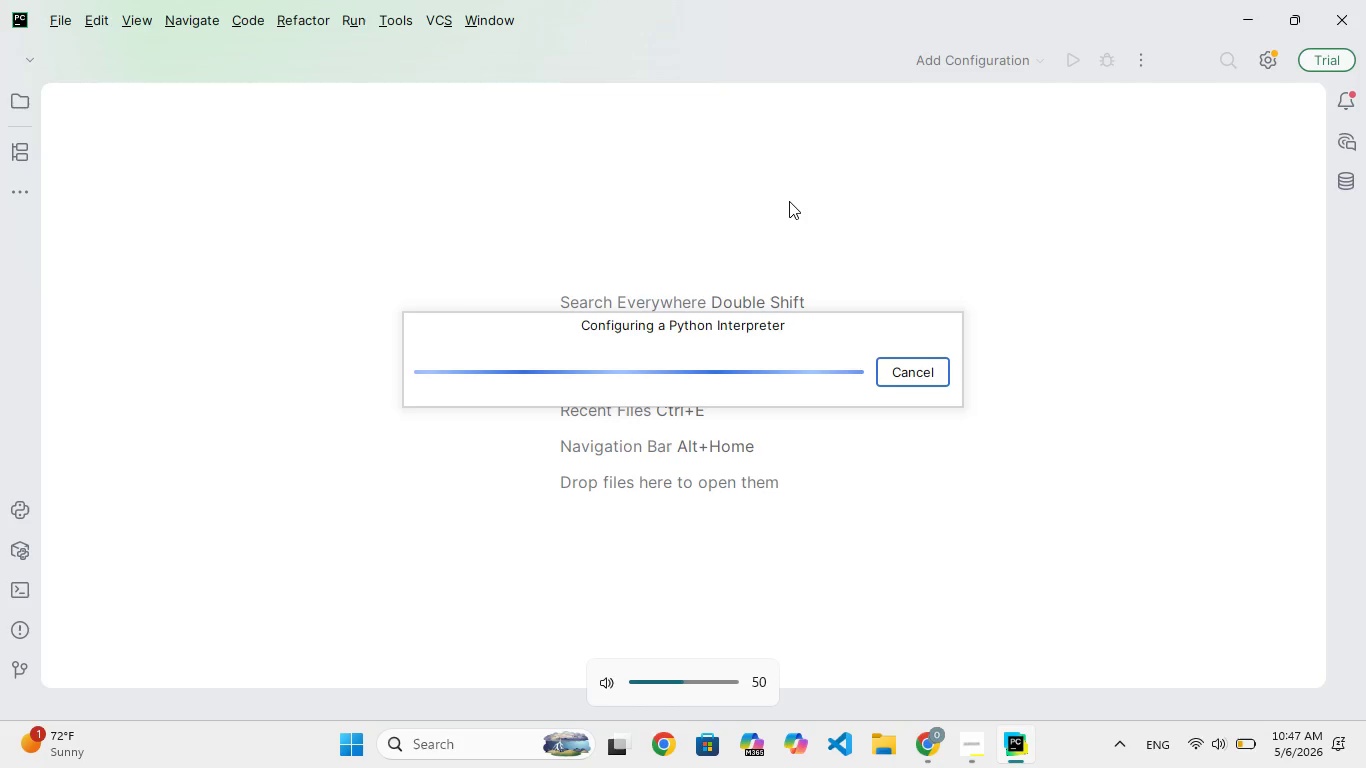 
key(VolumeUp)
 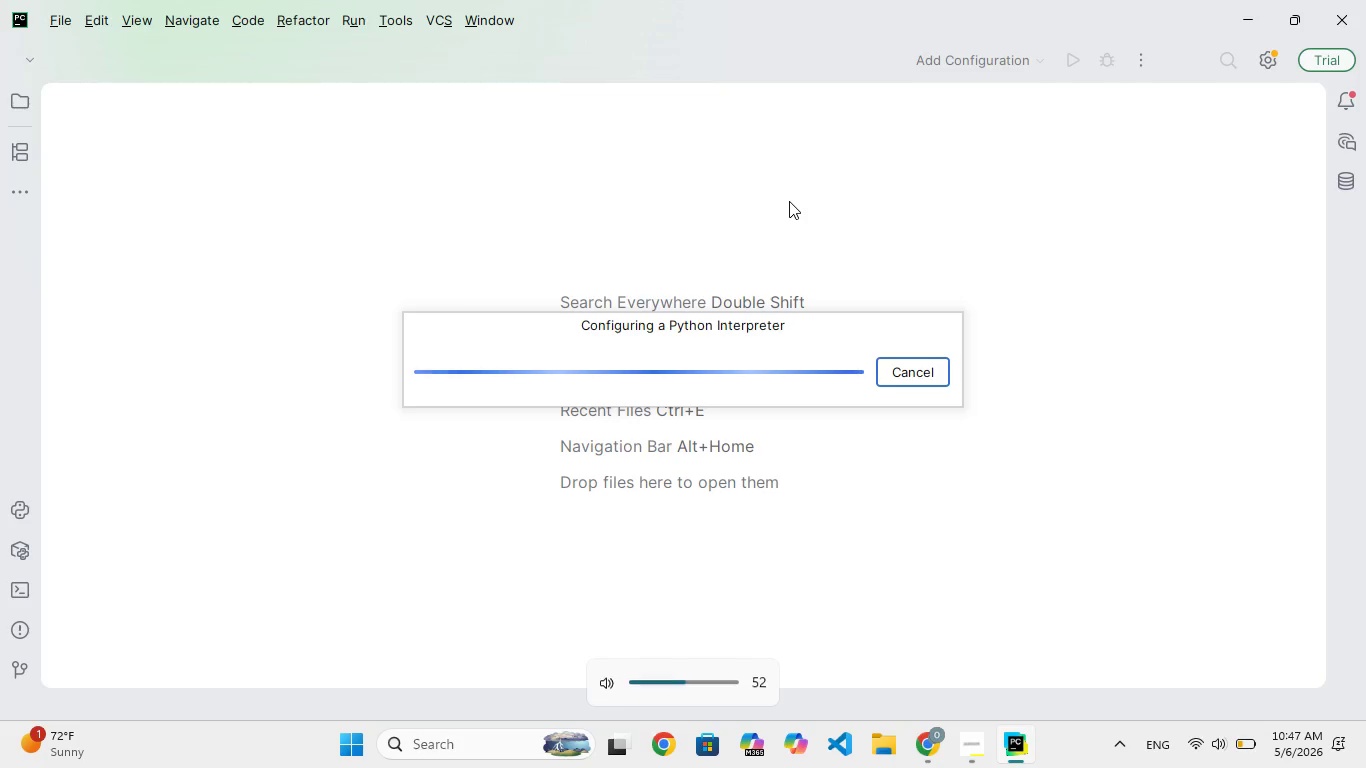 
double_click([789, 201])
 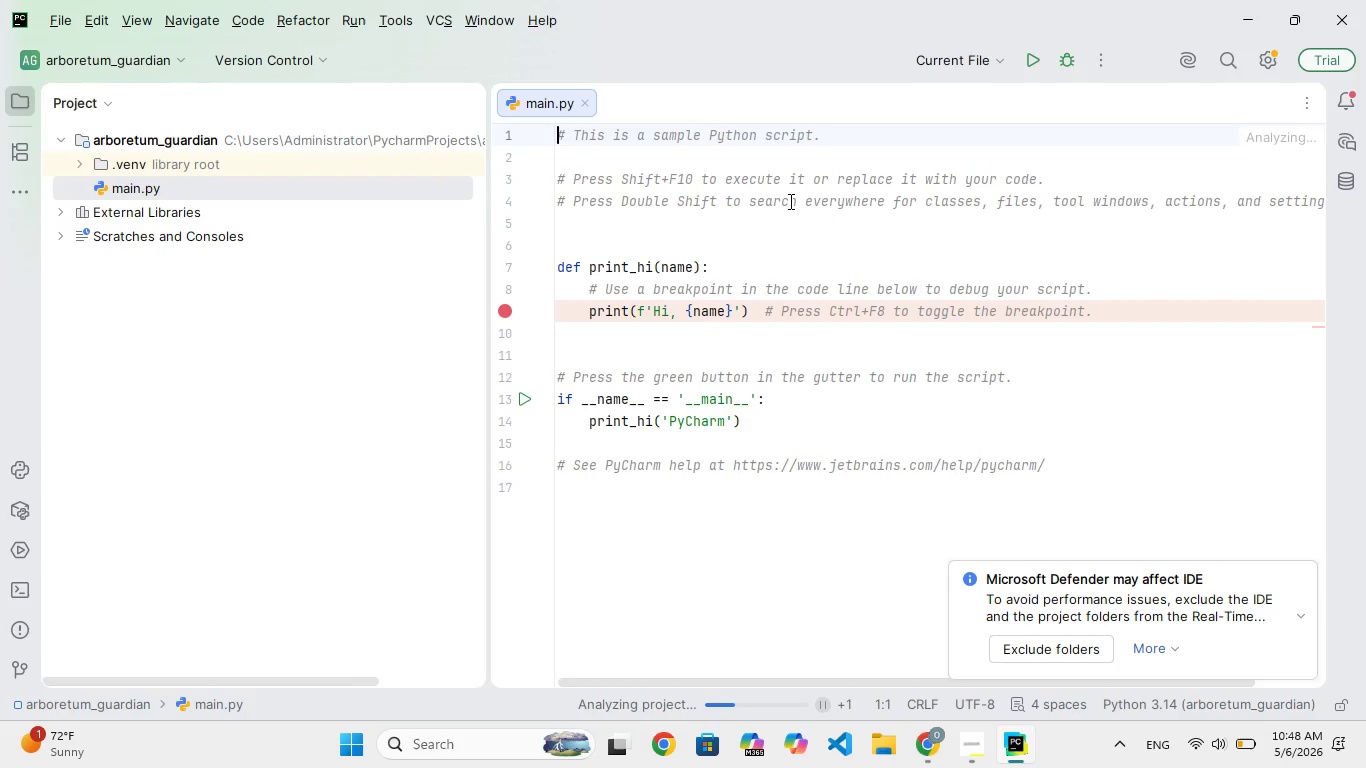 
wait(34.03)
 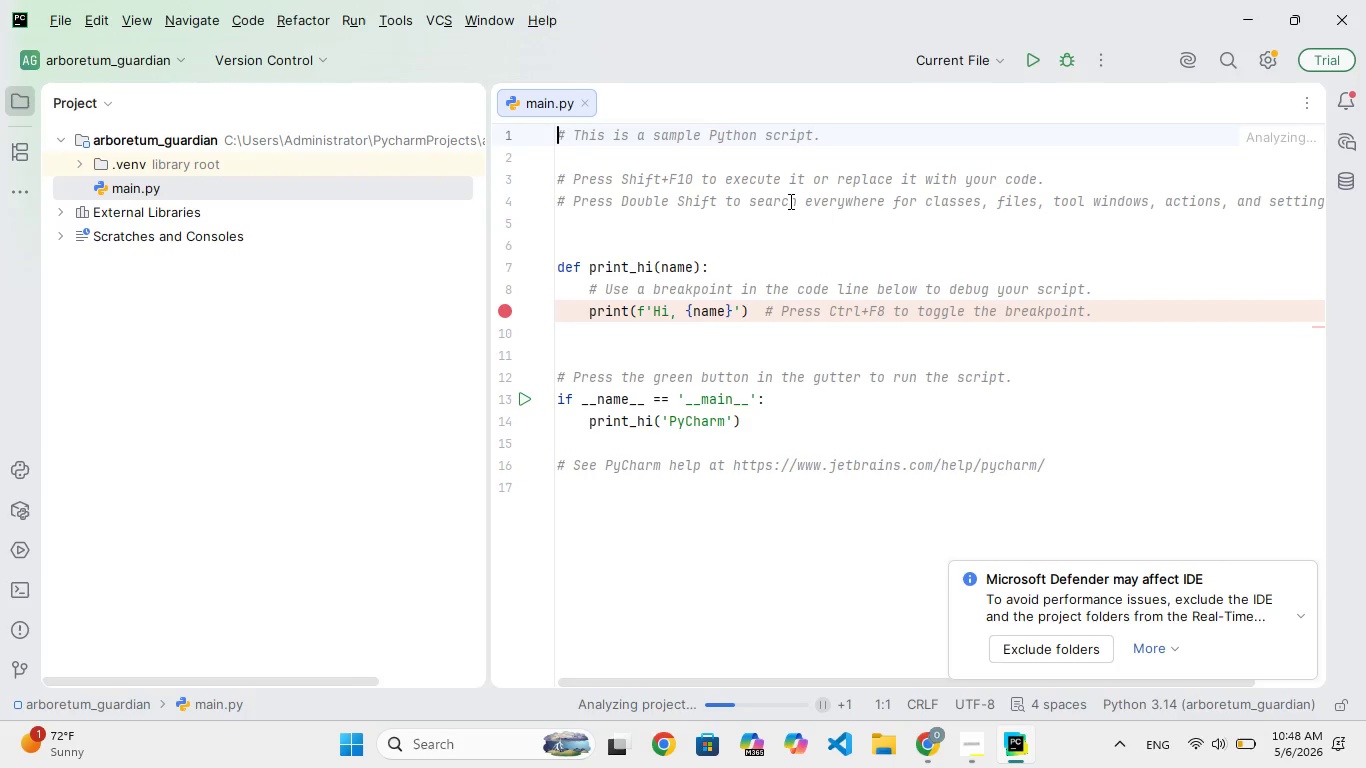 
left_click([317, 180])
 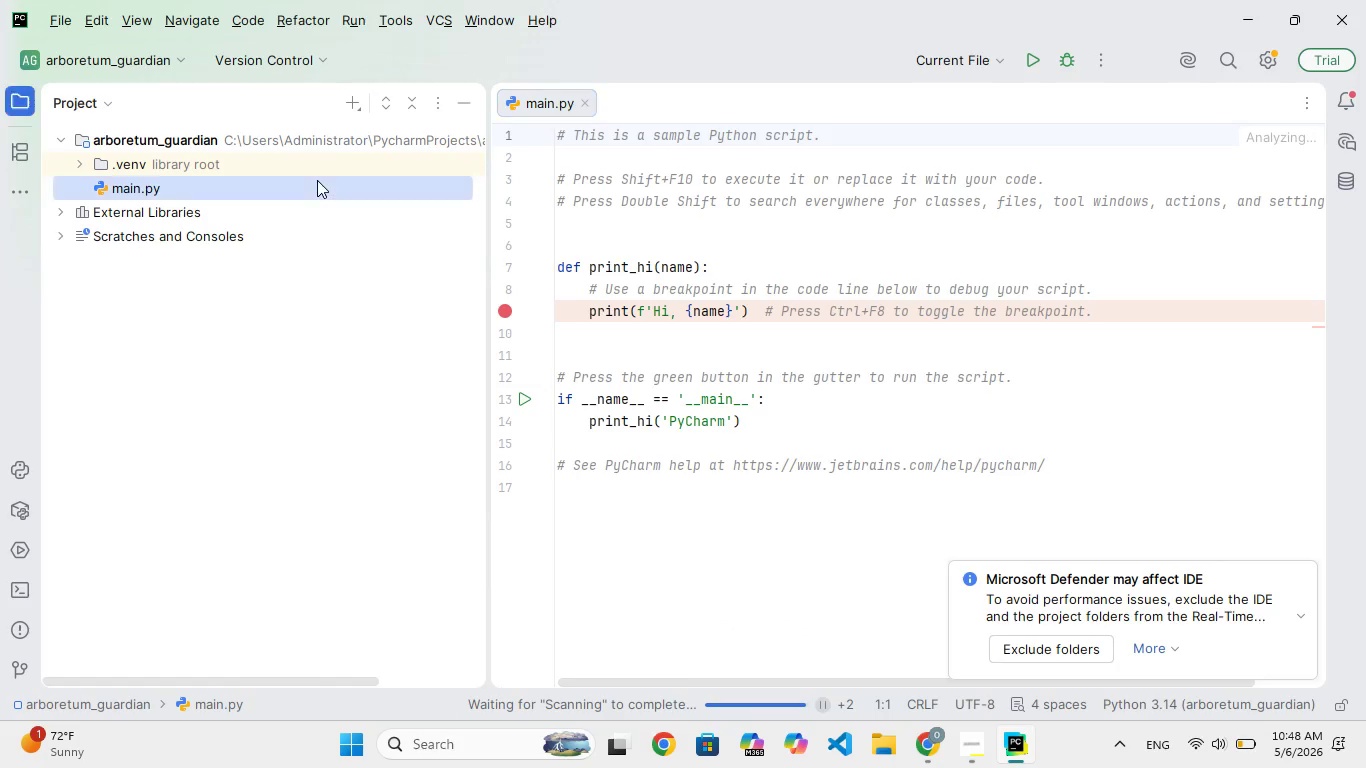 
right_click([317, 180])
 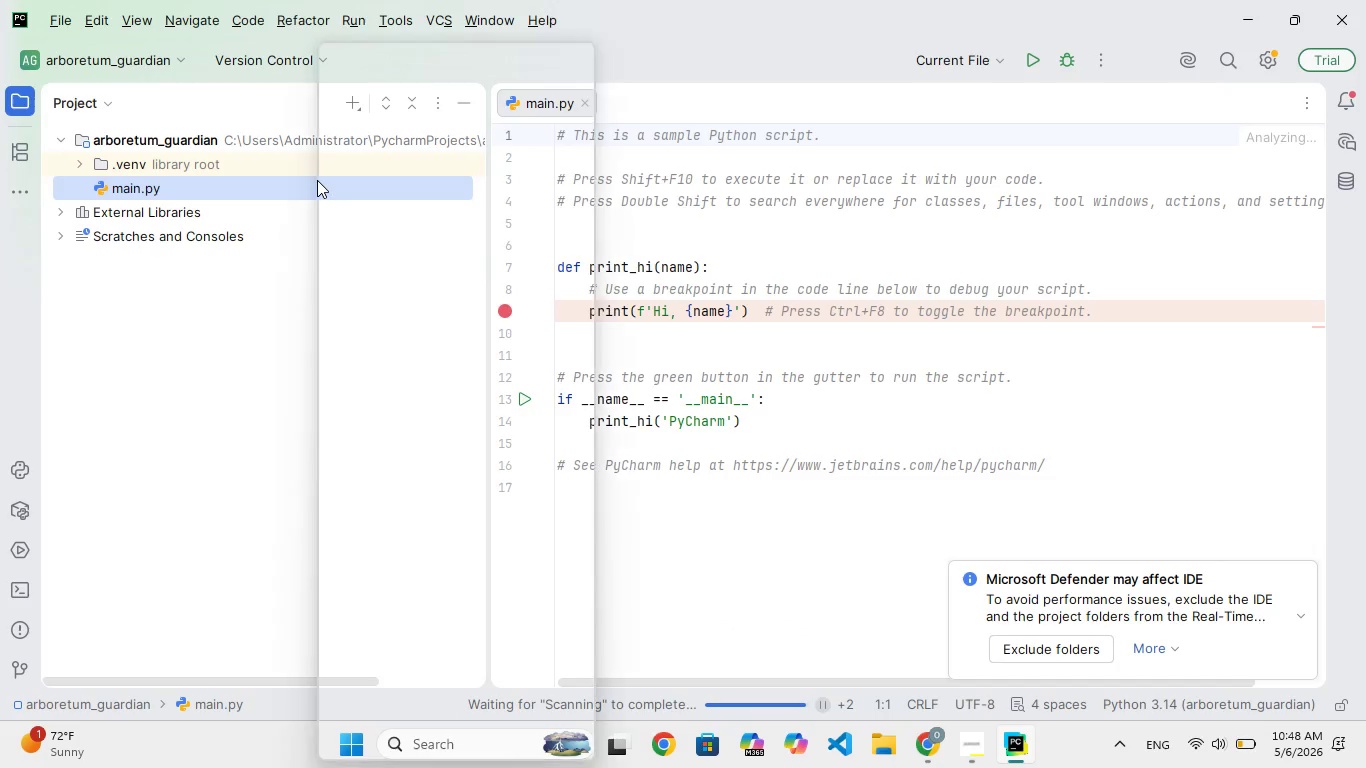 
right_click([317, 180])
 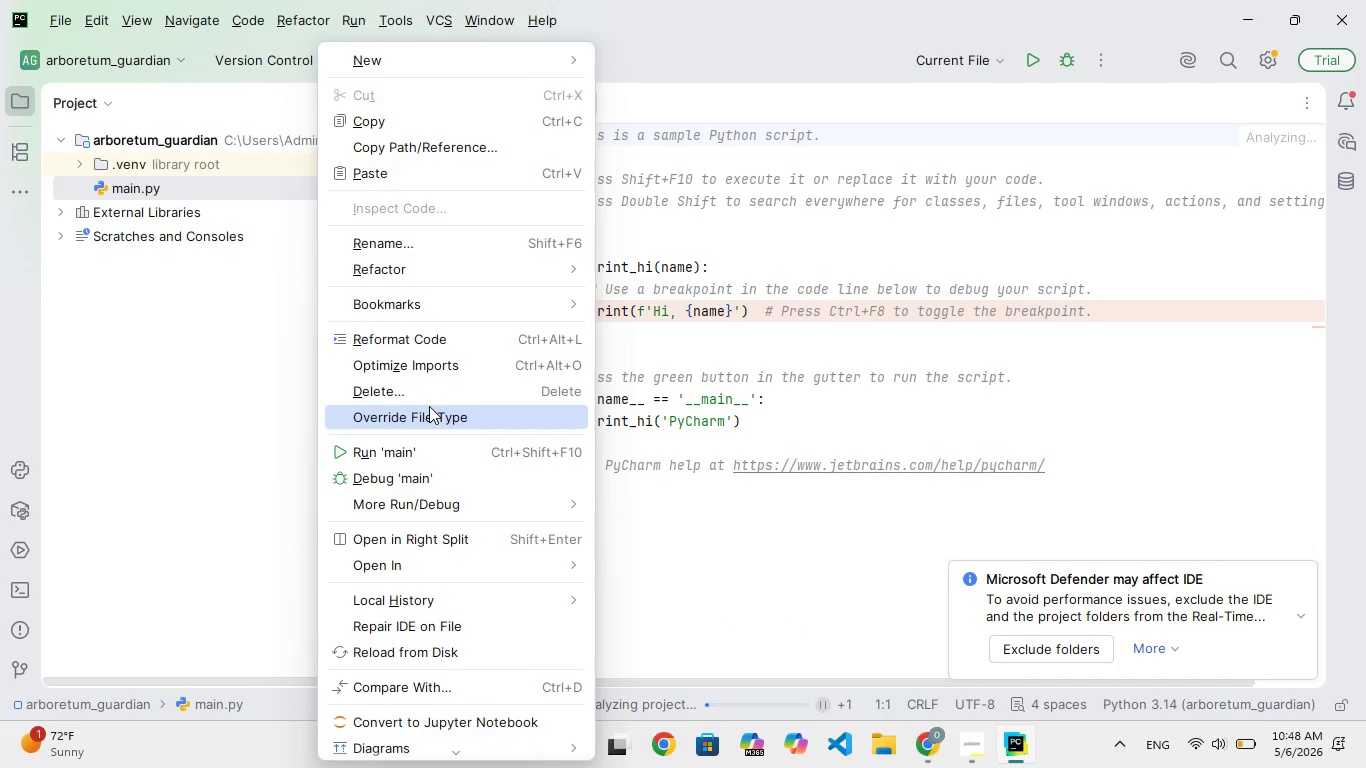 
left_click([422, 389])
 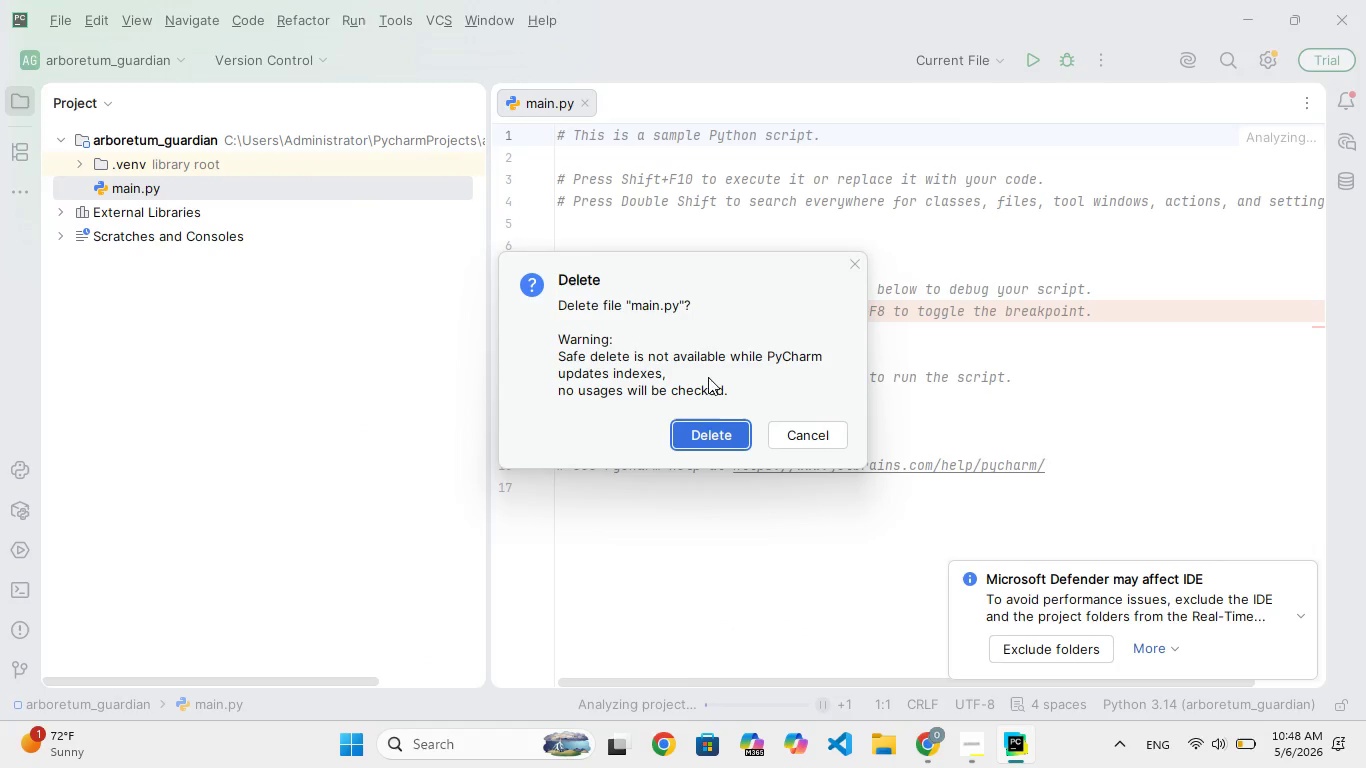 
left_click([711, 428])
 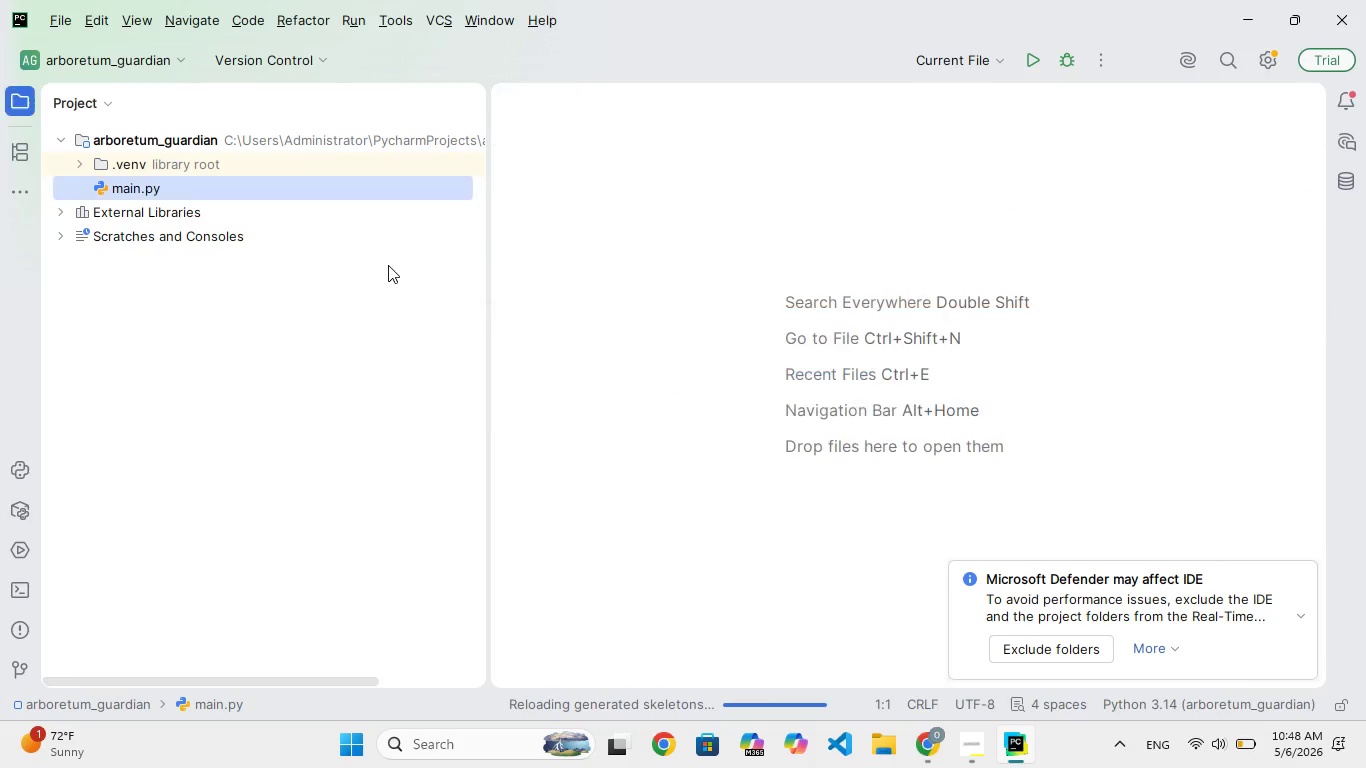 
left_click([20, 593])
 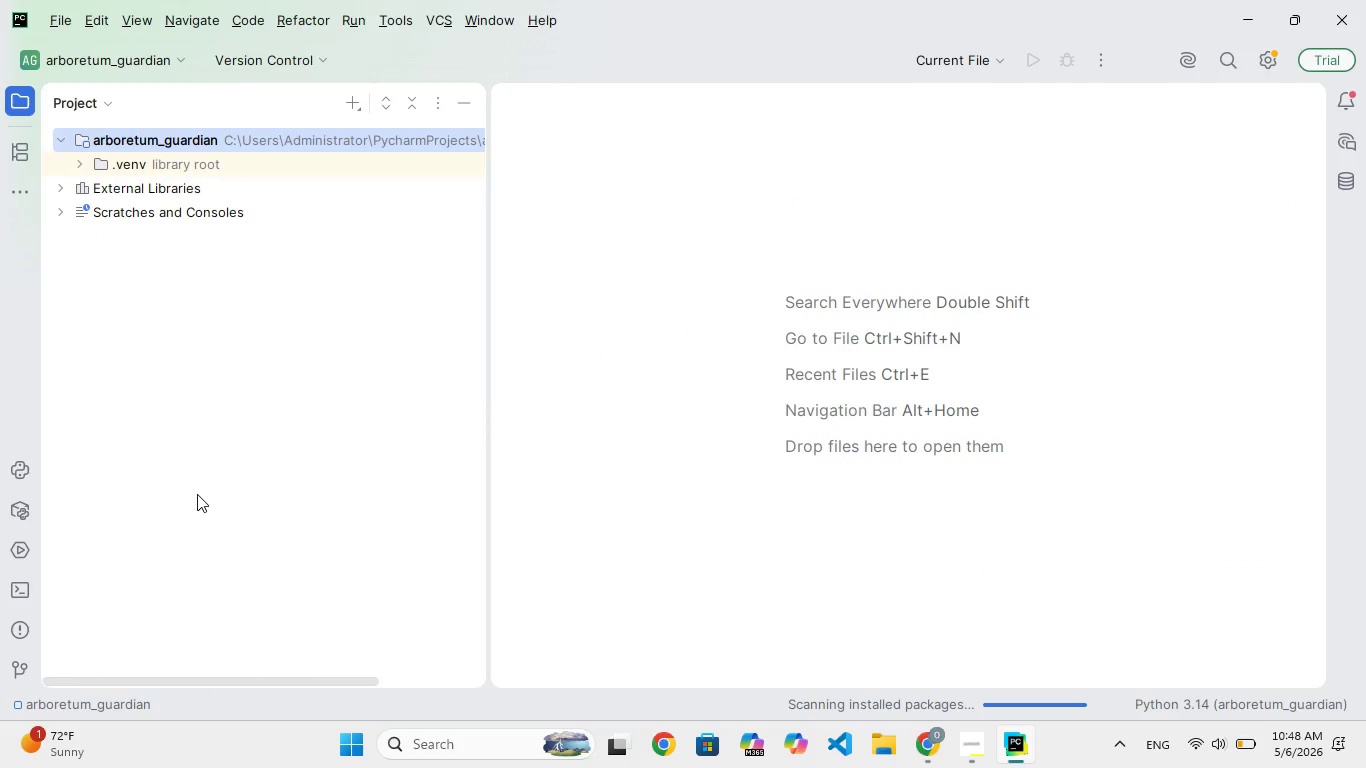 
left_click([9, 586])
 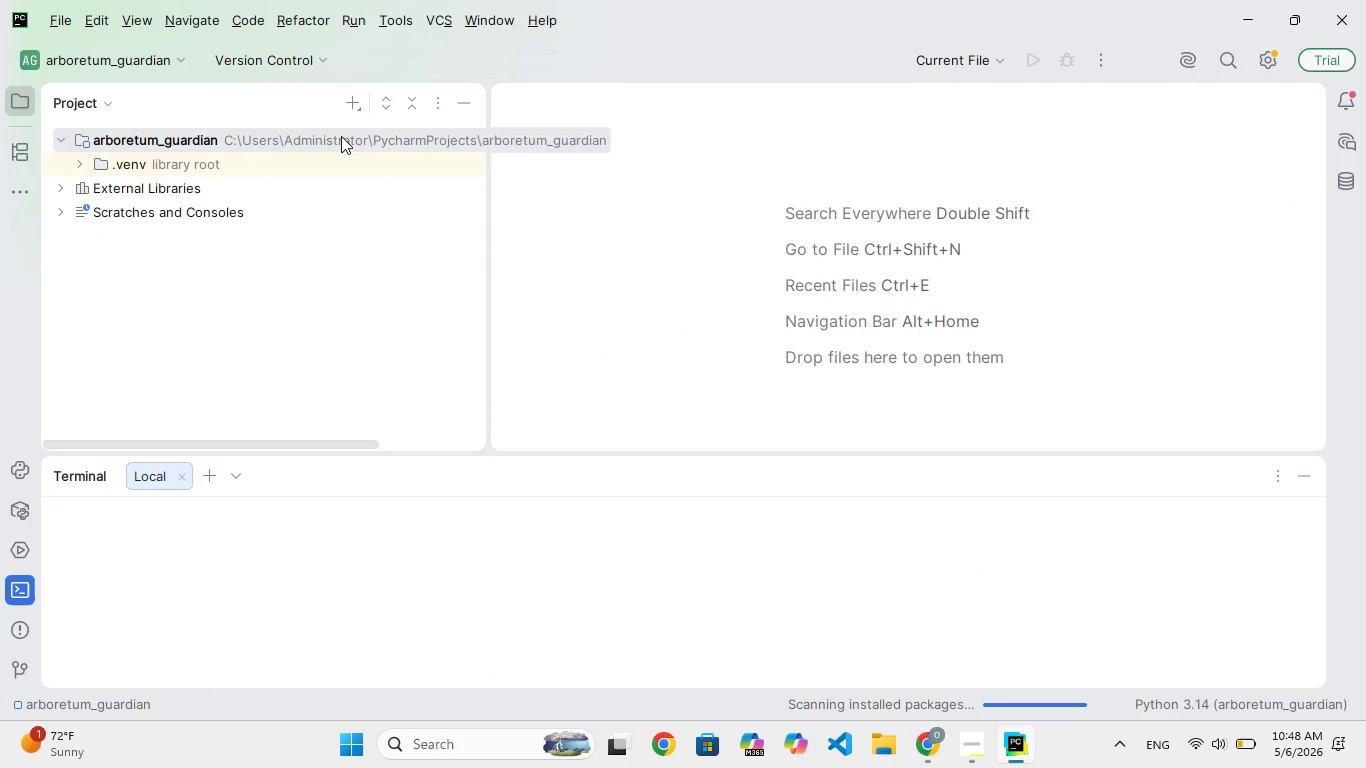 
left_click([348, 108])
 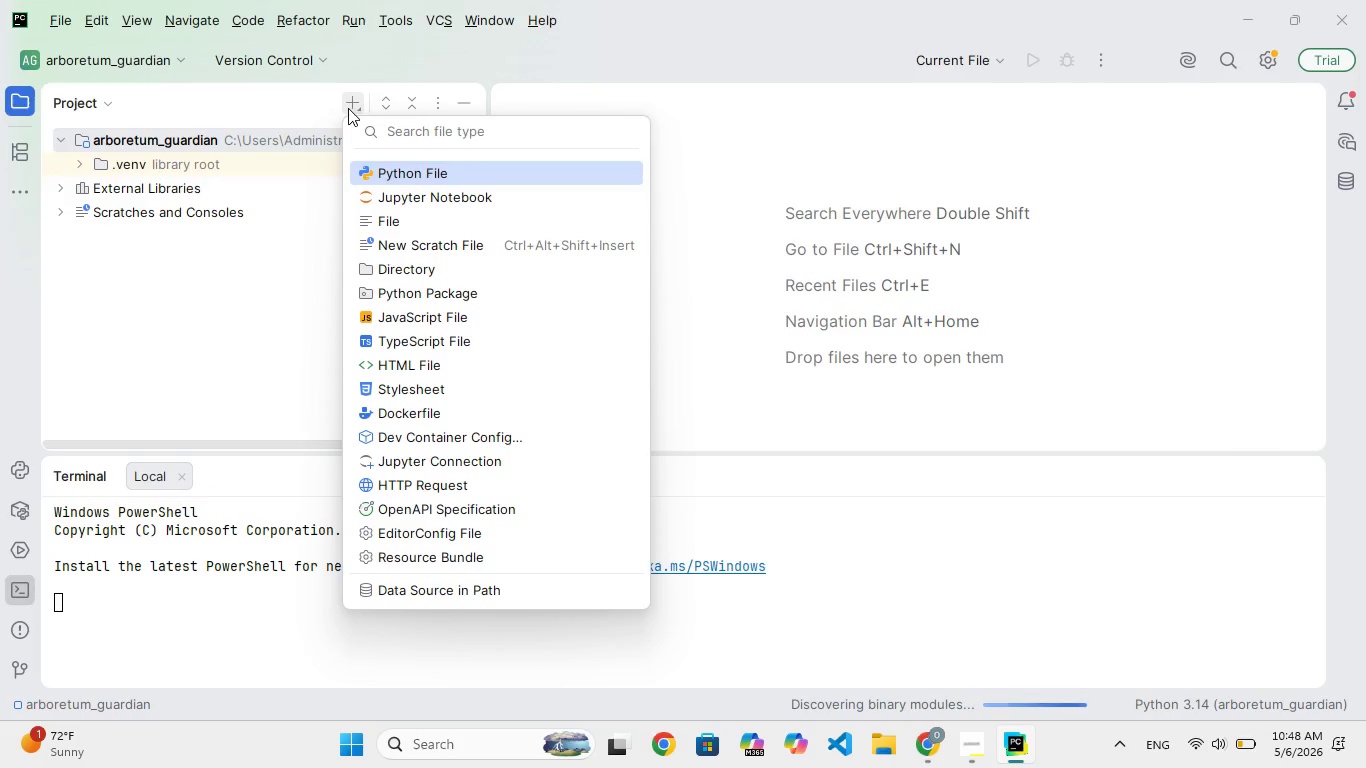 
wait(5.74)
 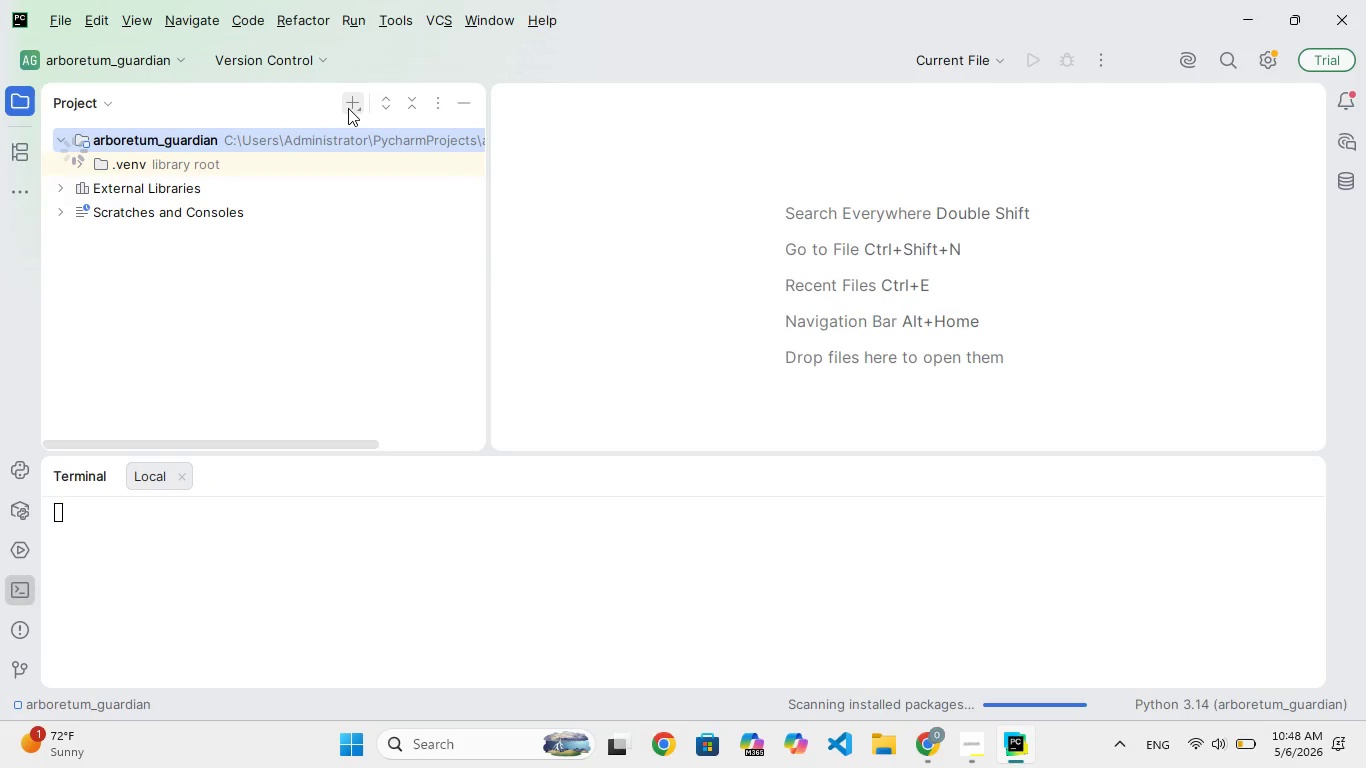 
left_click([397, 268])
 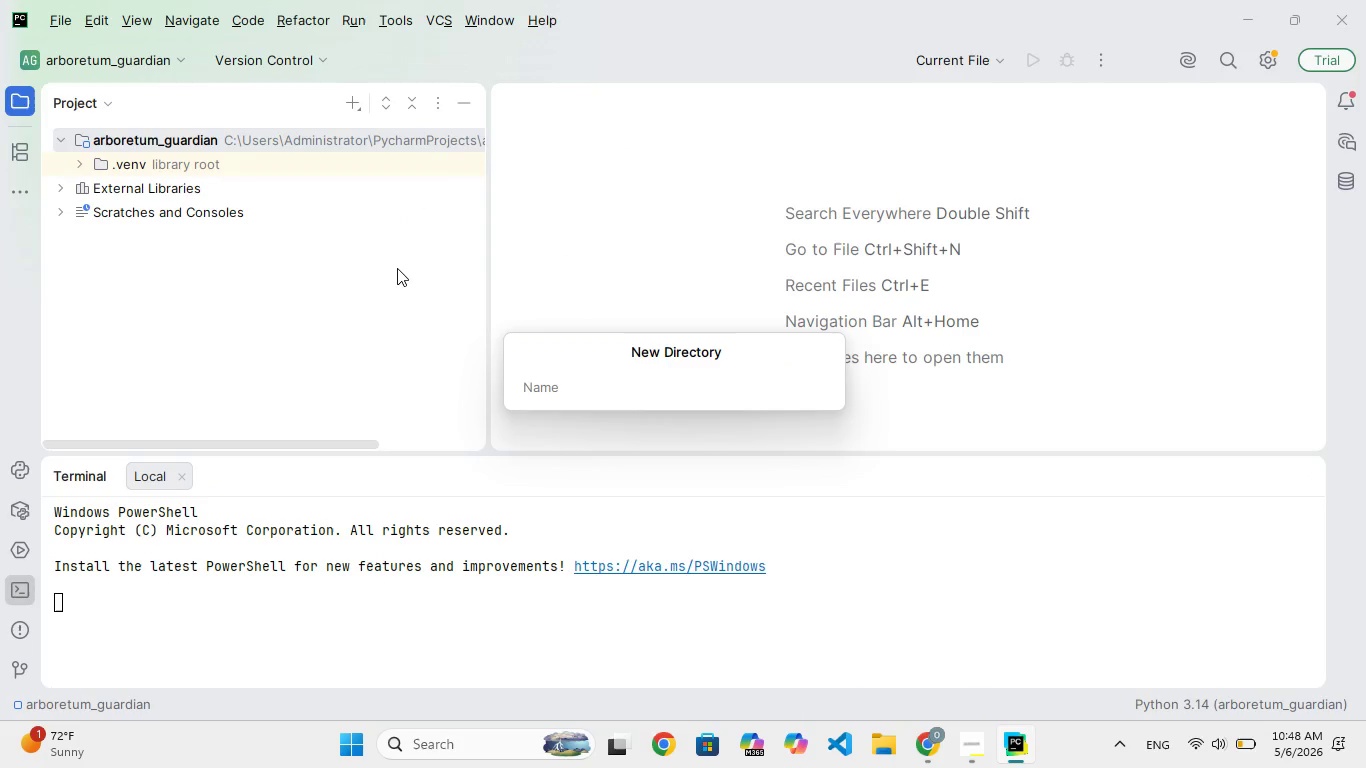 
type(app)
 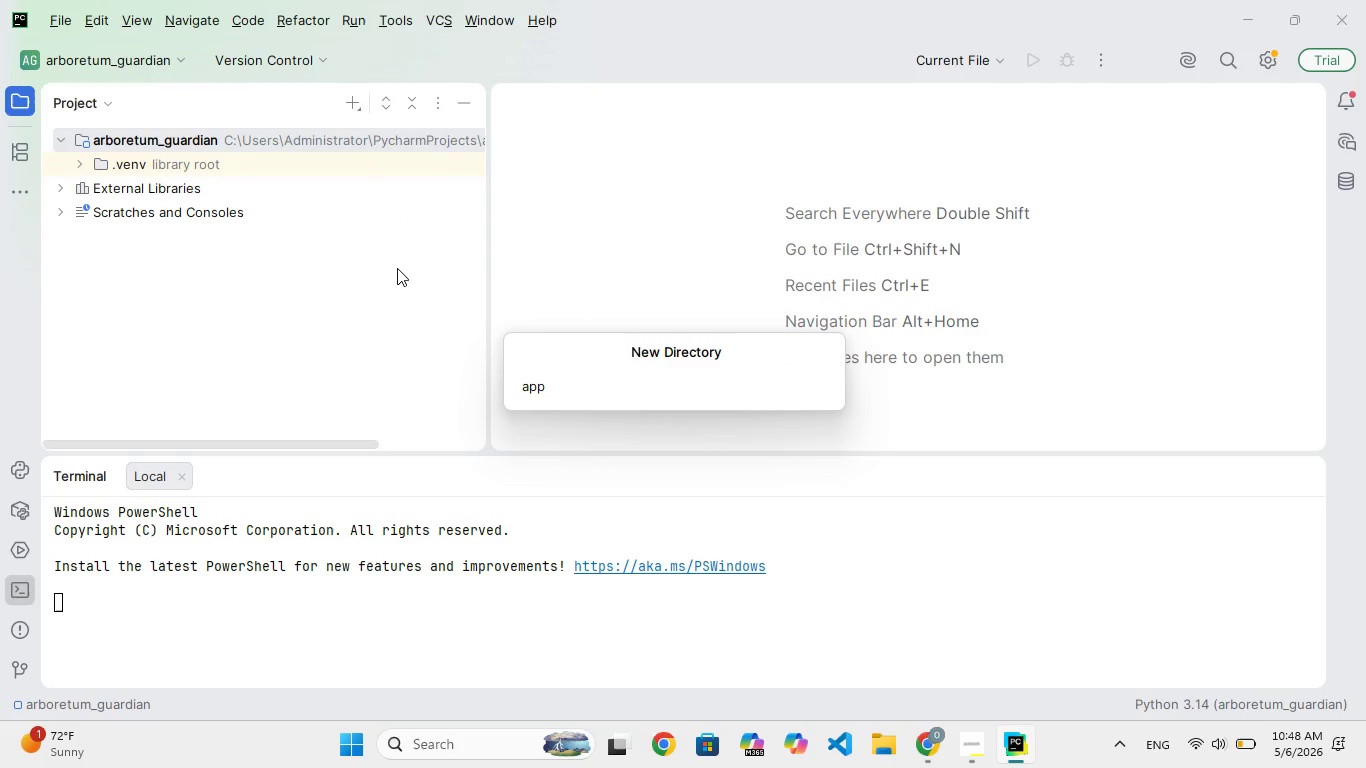 
key(Enter)
 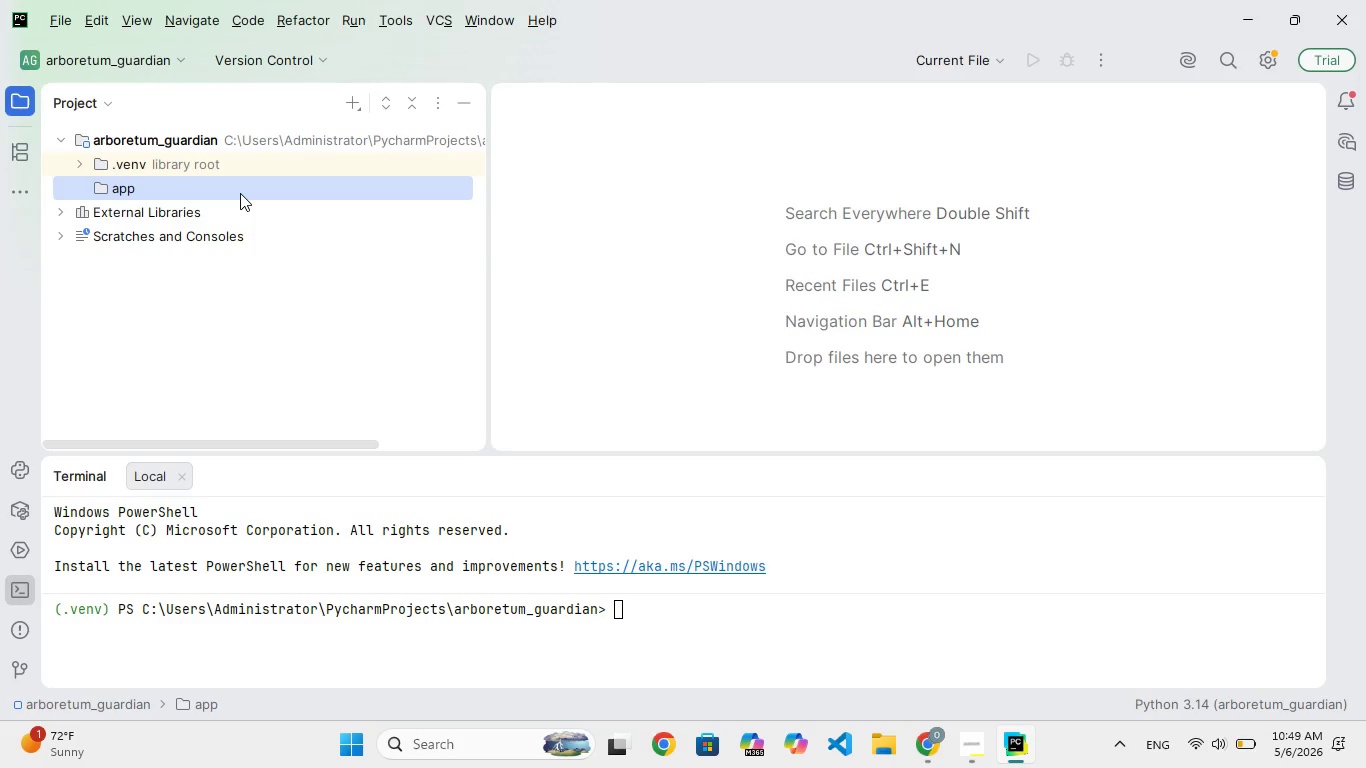 
wait(13.28)
 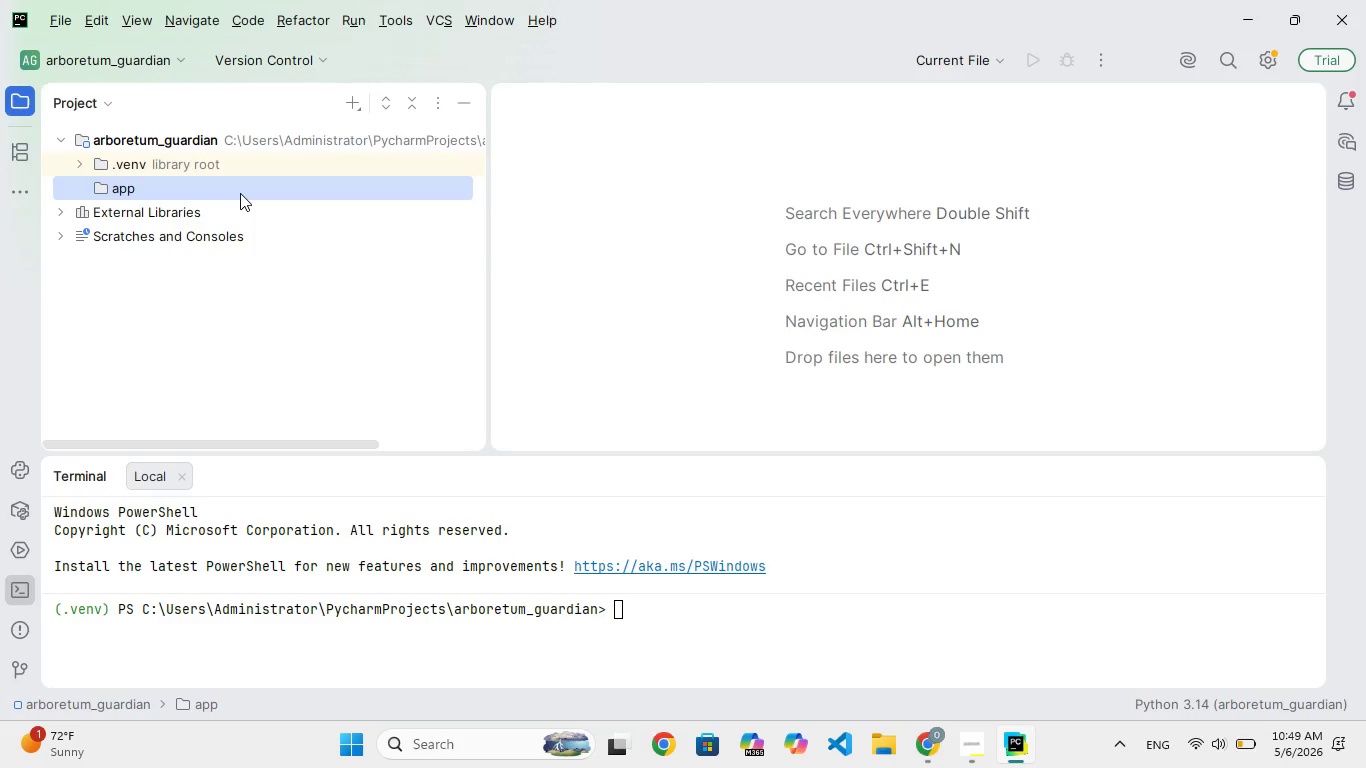 
left_click([359, 108])
 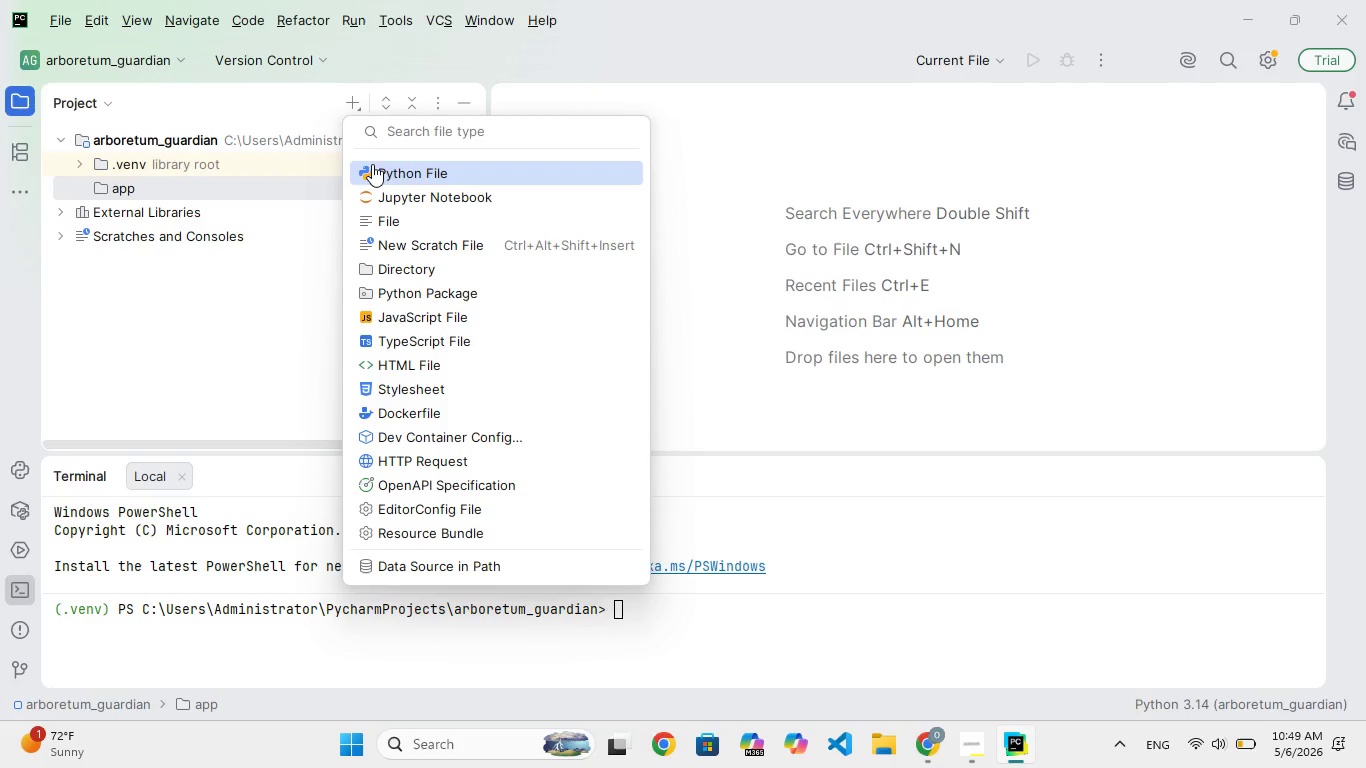 
left_click([372, 165])
 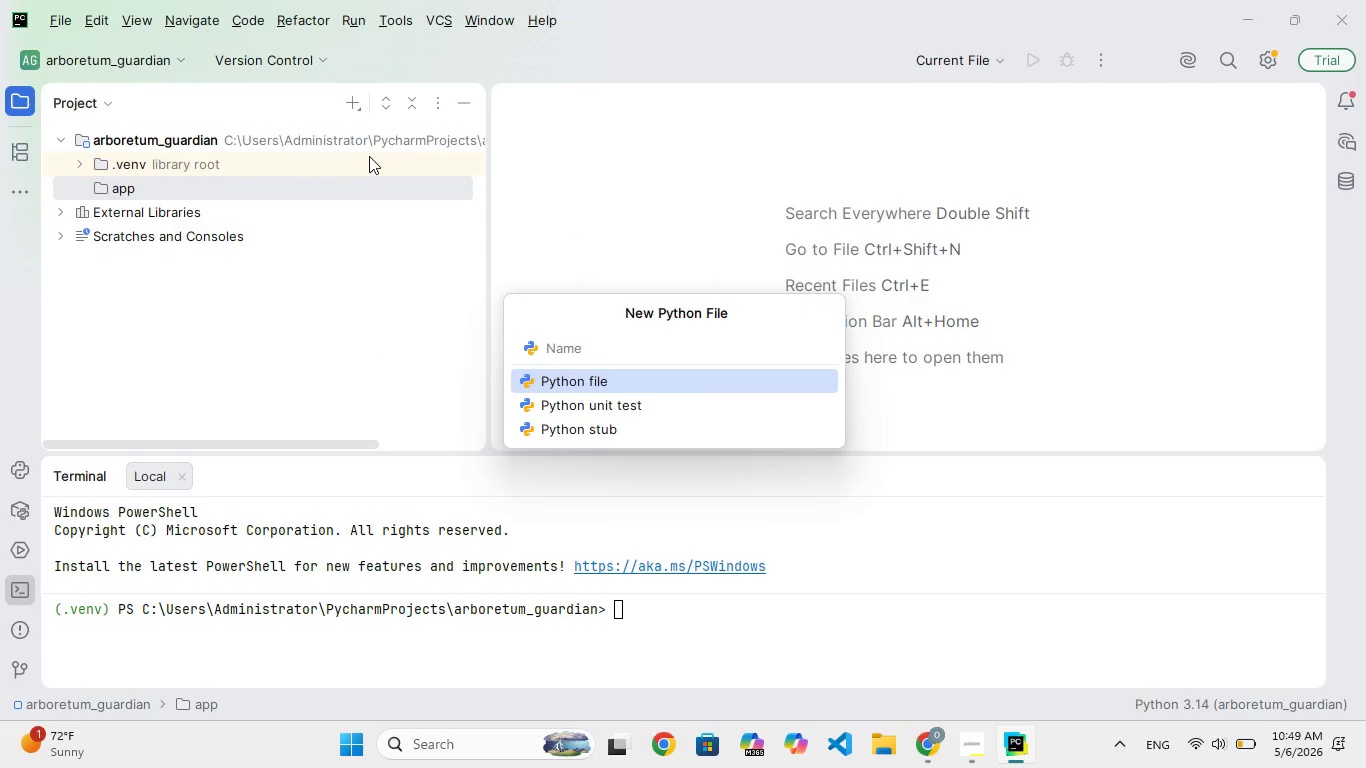 
type(__init__.py)
 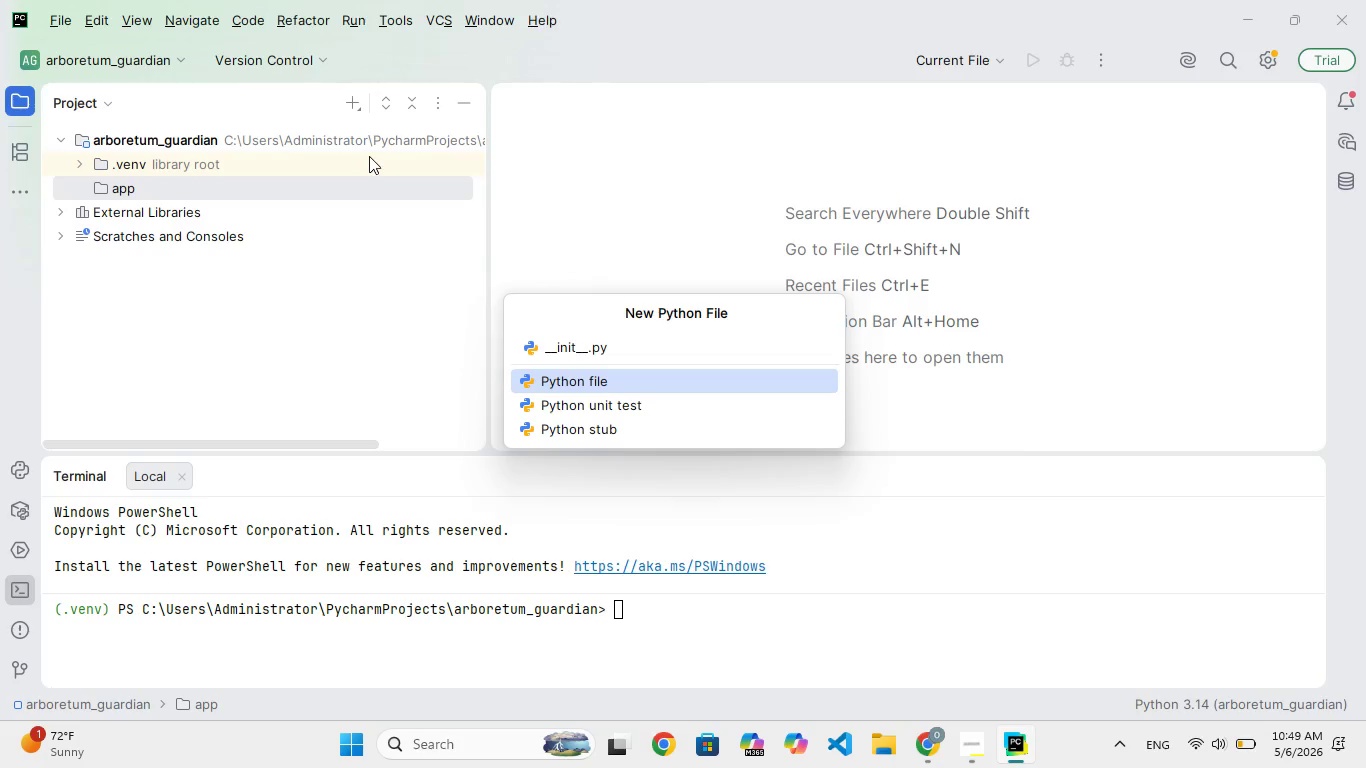 
key(Enter)
 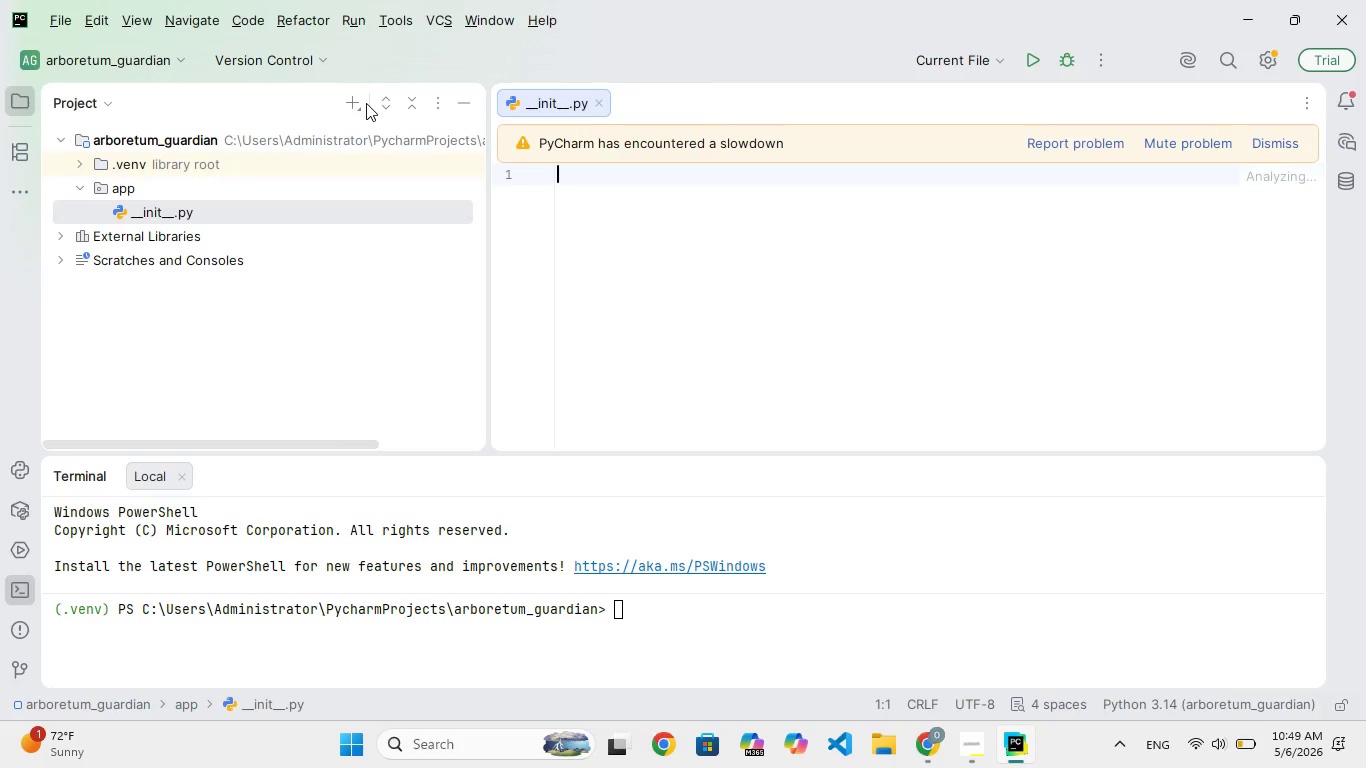 
wait(5.91)
 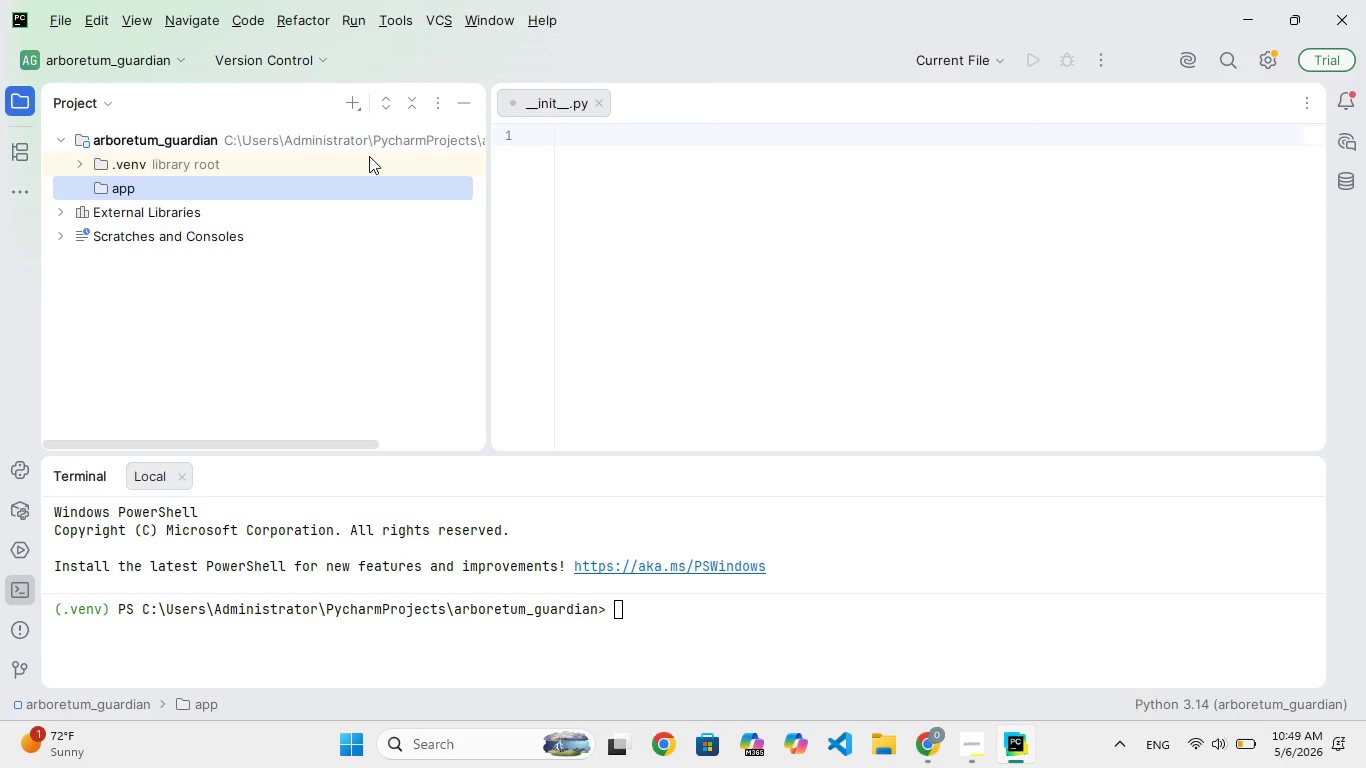 
left_click([361, 103])
 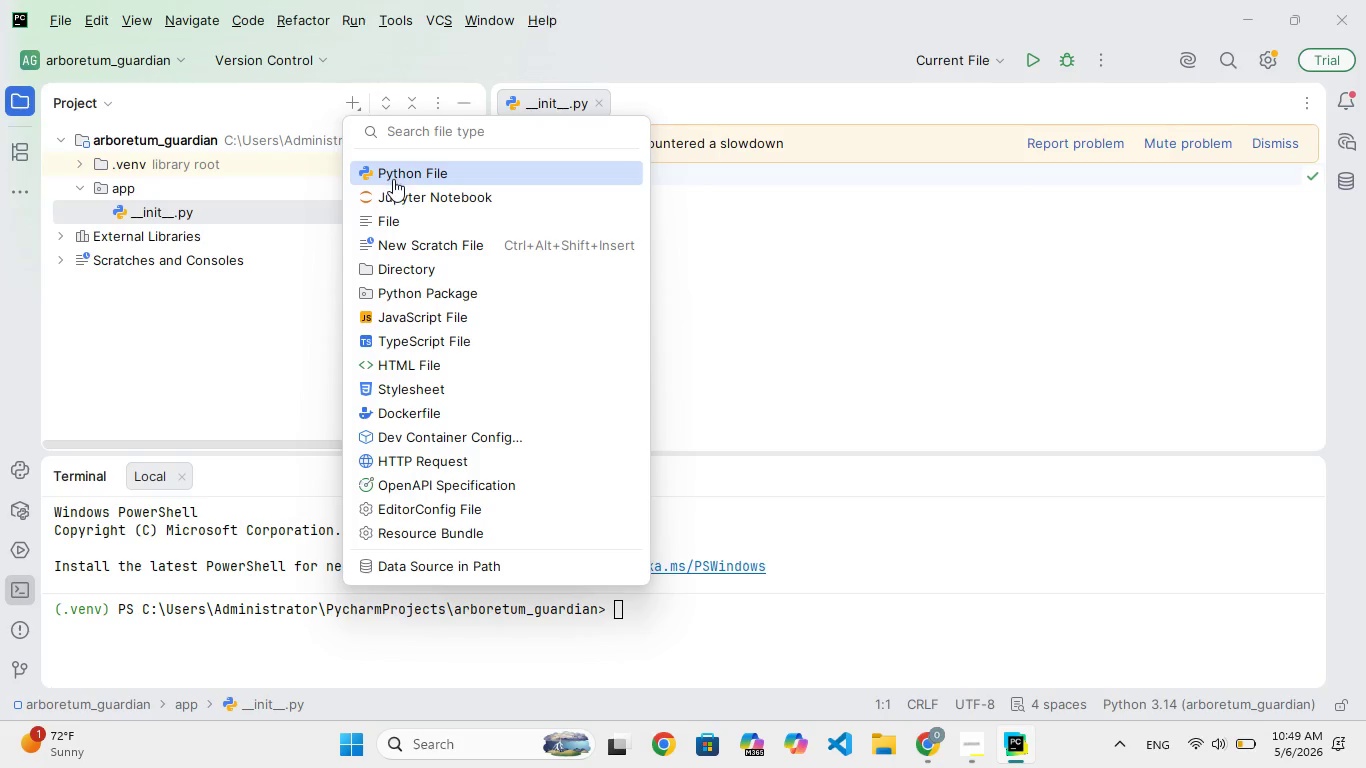 
left_click([393, 179])
 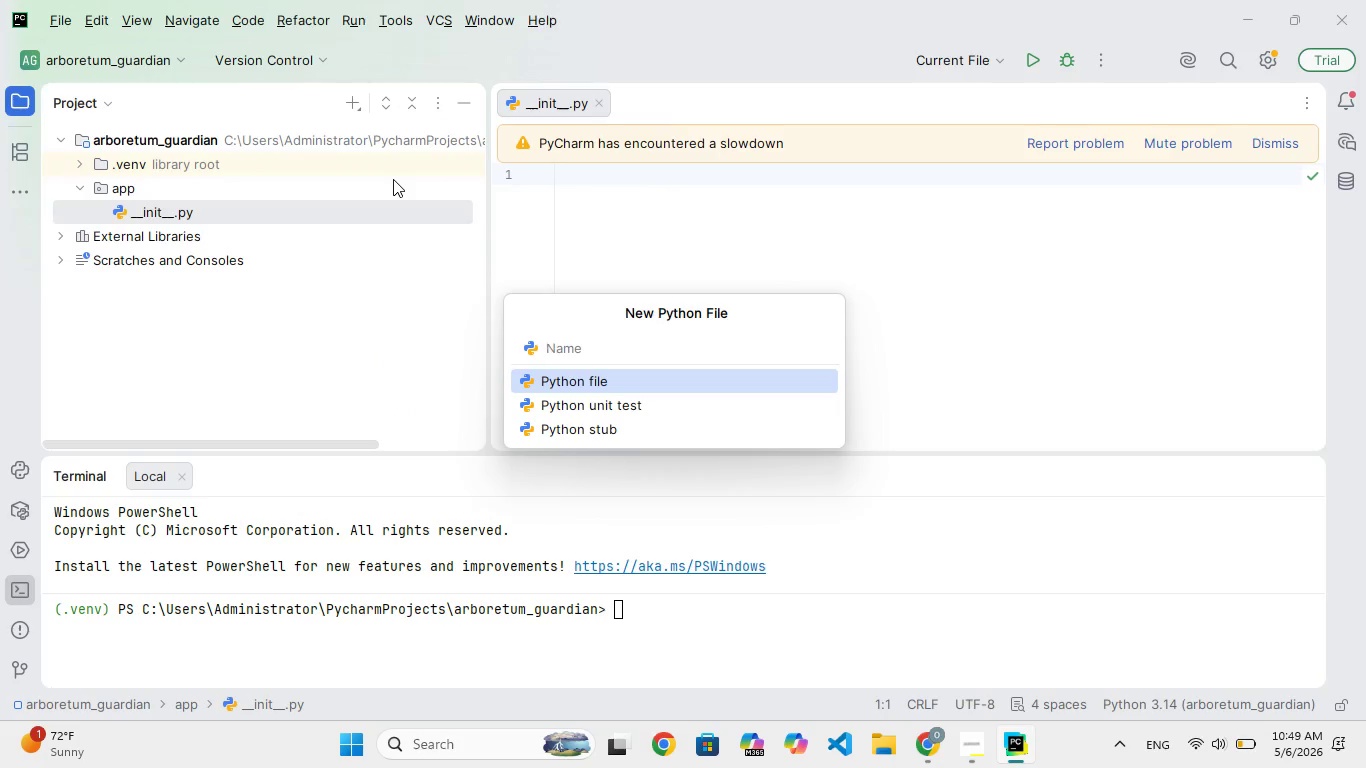 
type(config.py)
 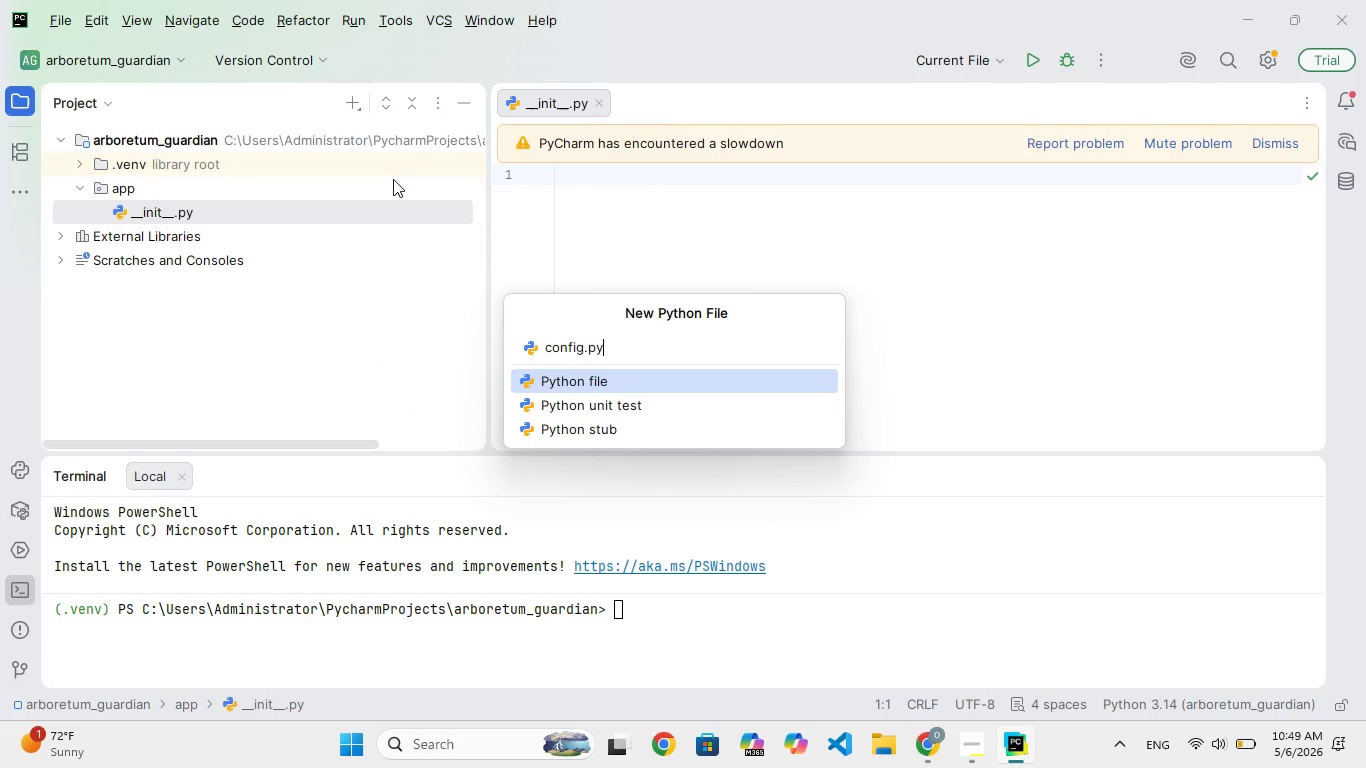 
wait(5.78)
 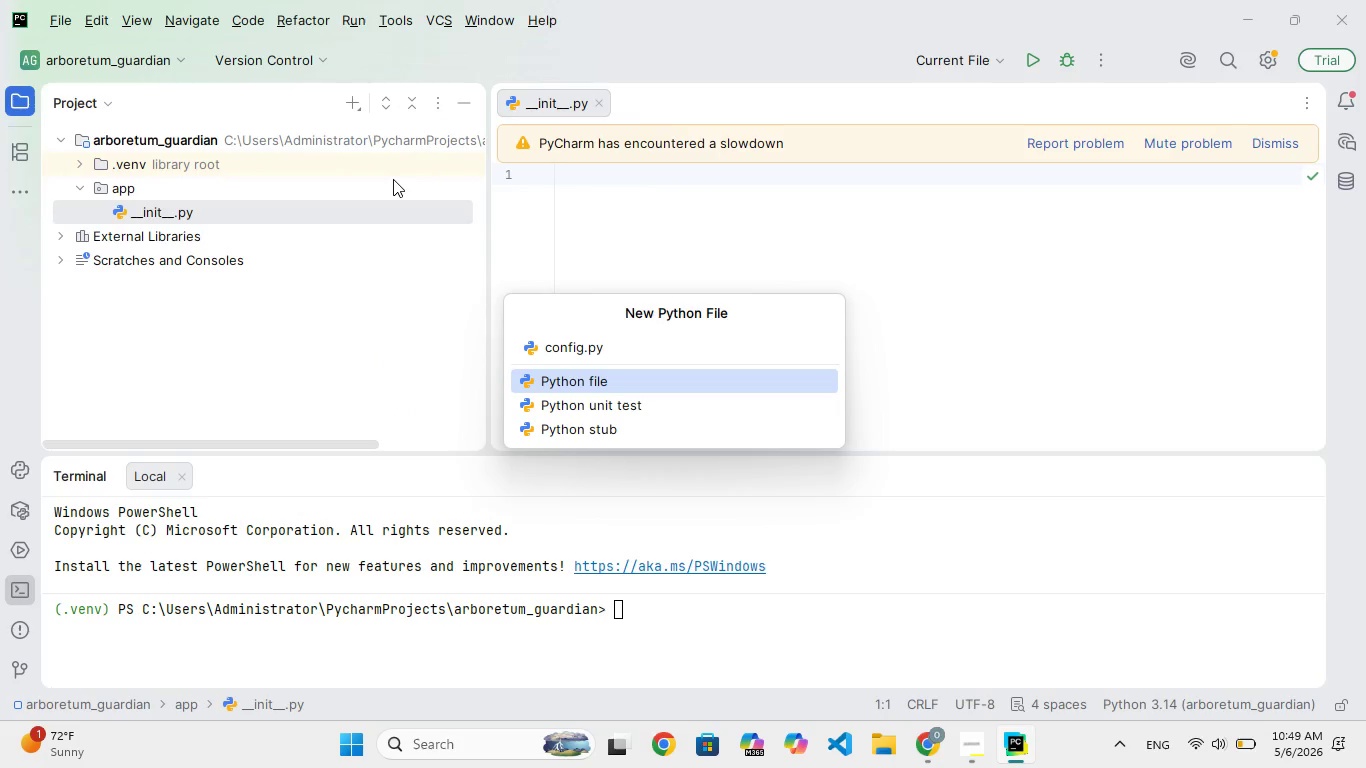 
key(Enter)
 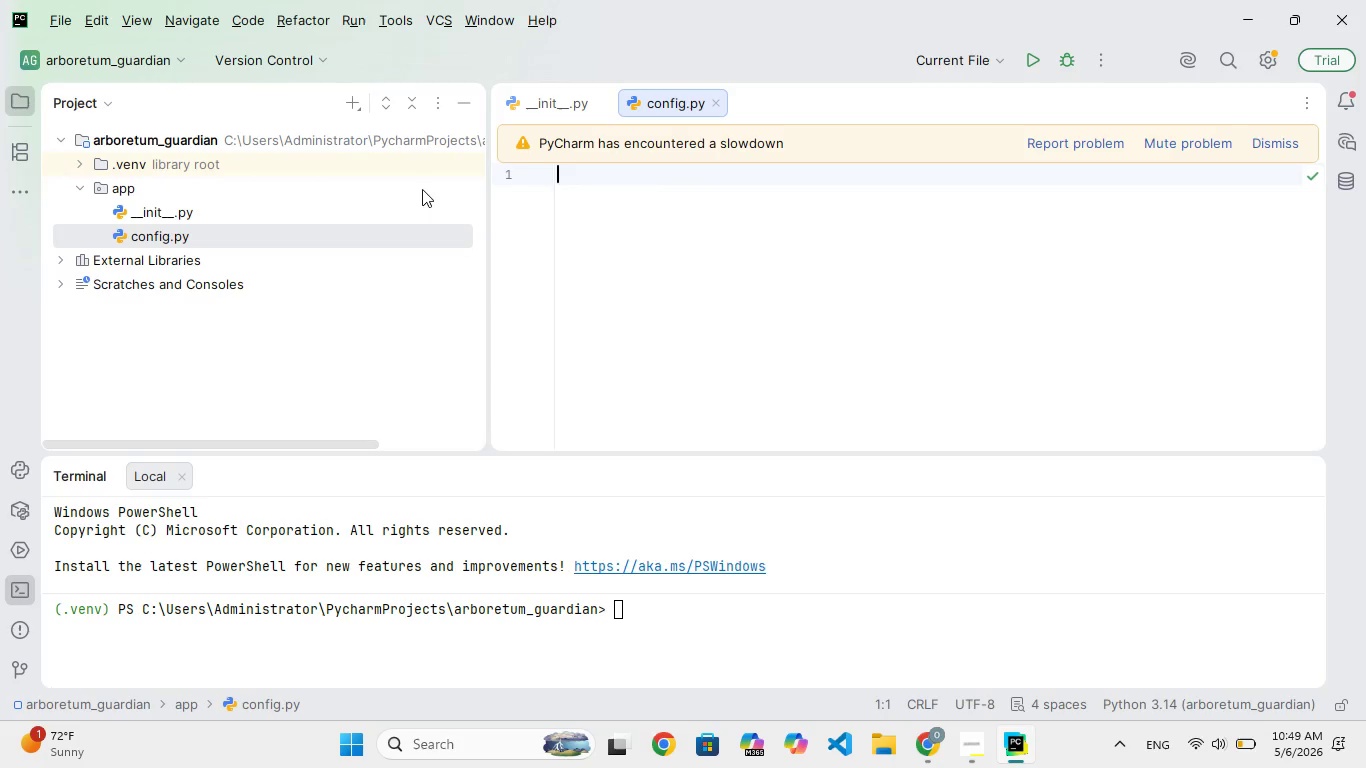 
wait(6.24)
 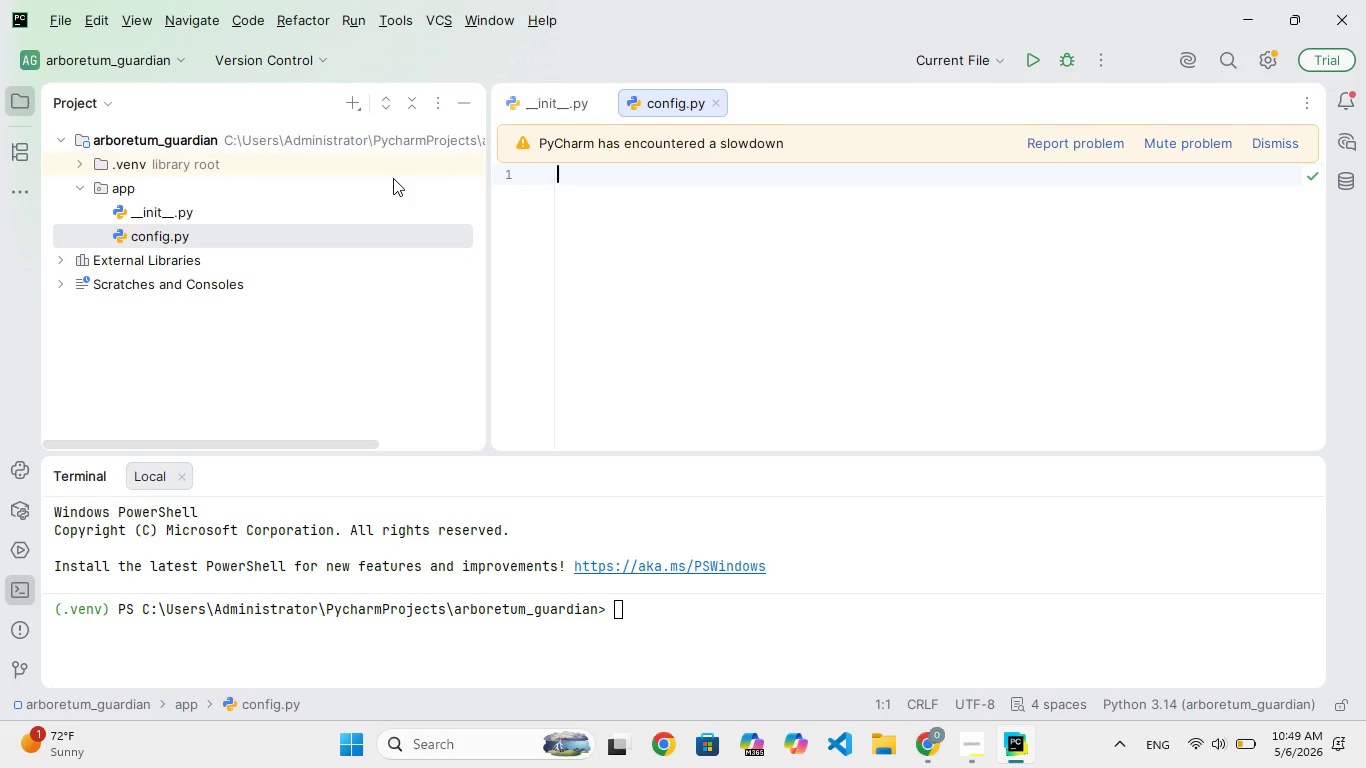 
left_click([344, 104])
 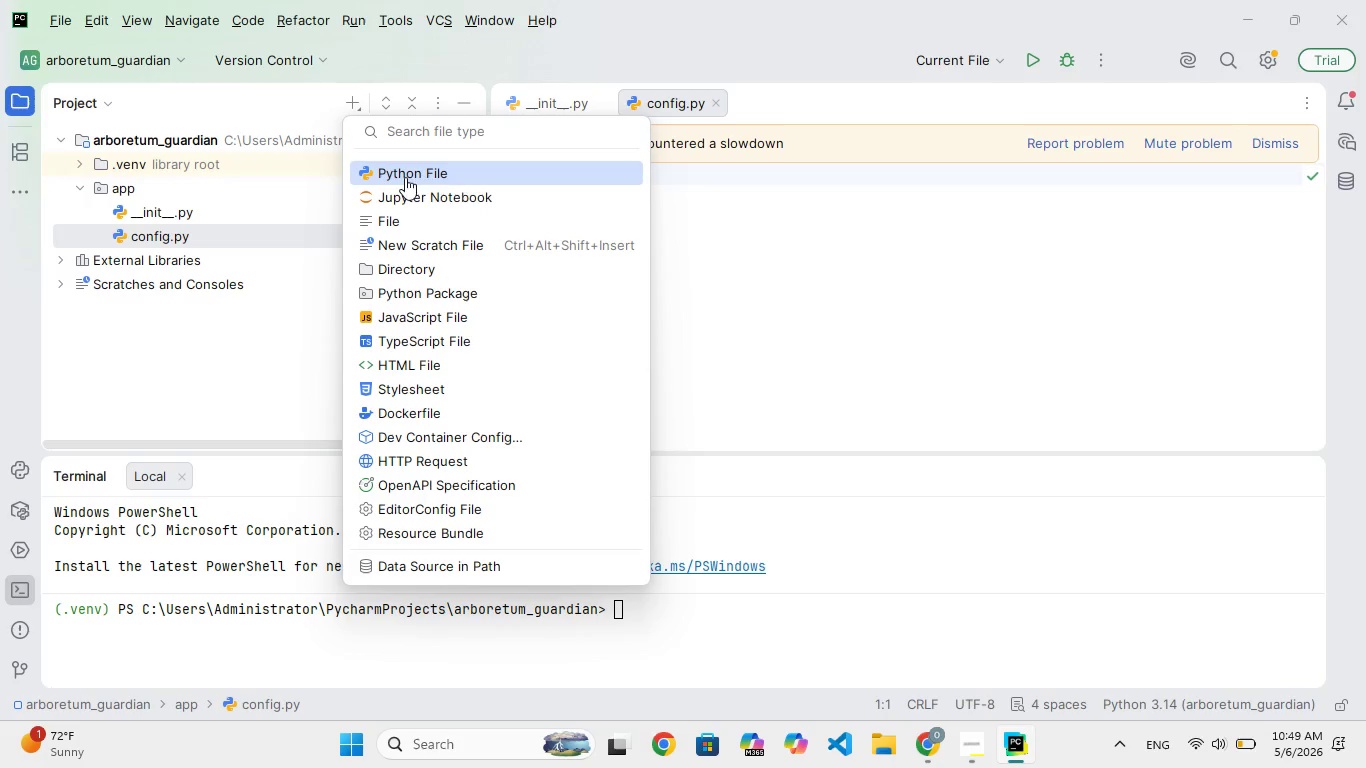 
left_click([477, 178])
 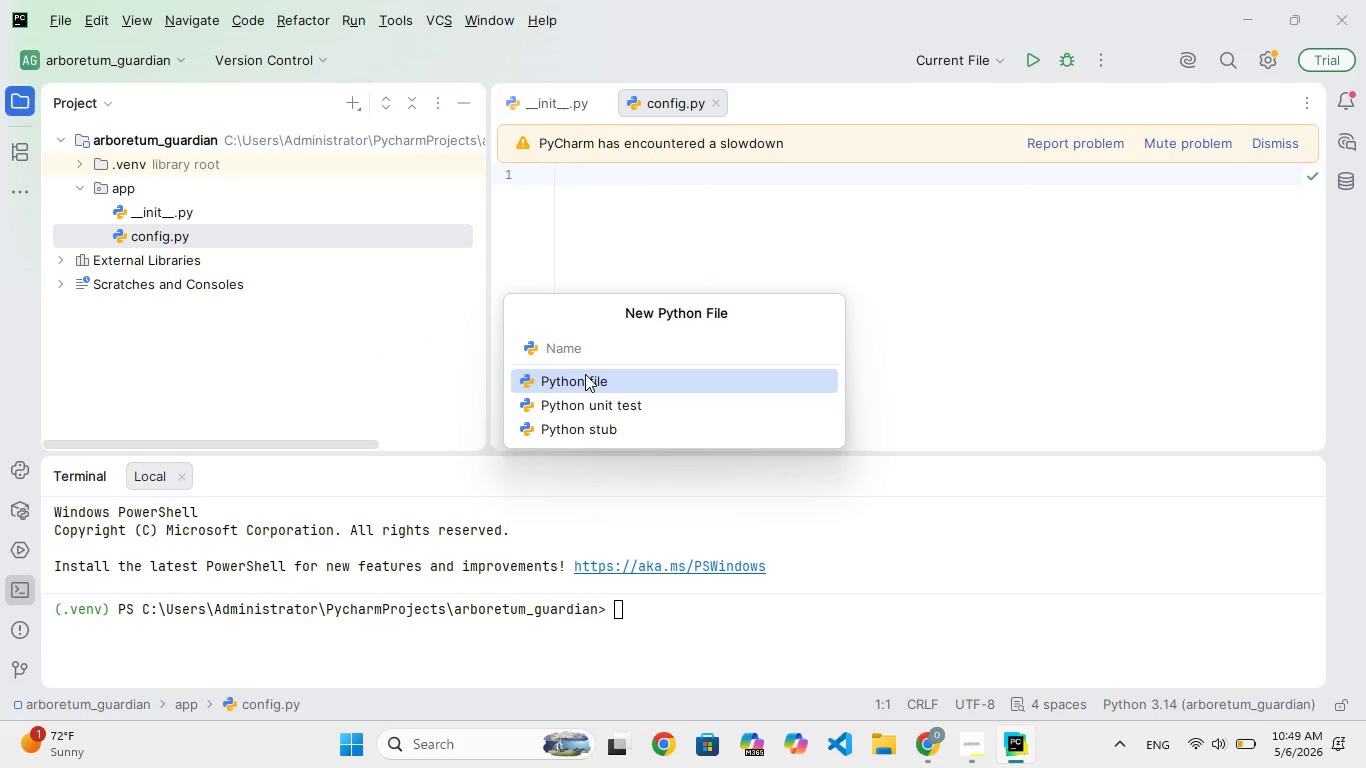 
type(weather)
 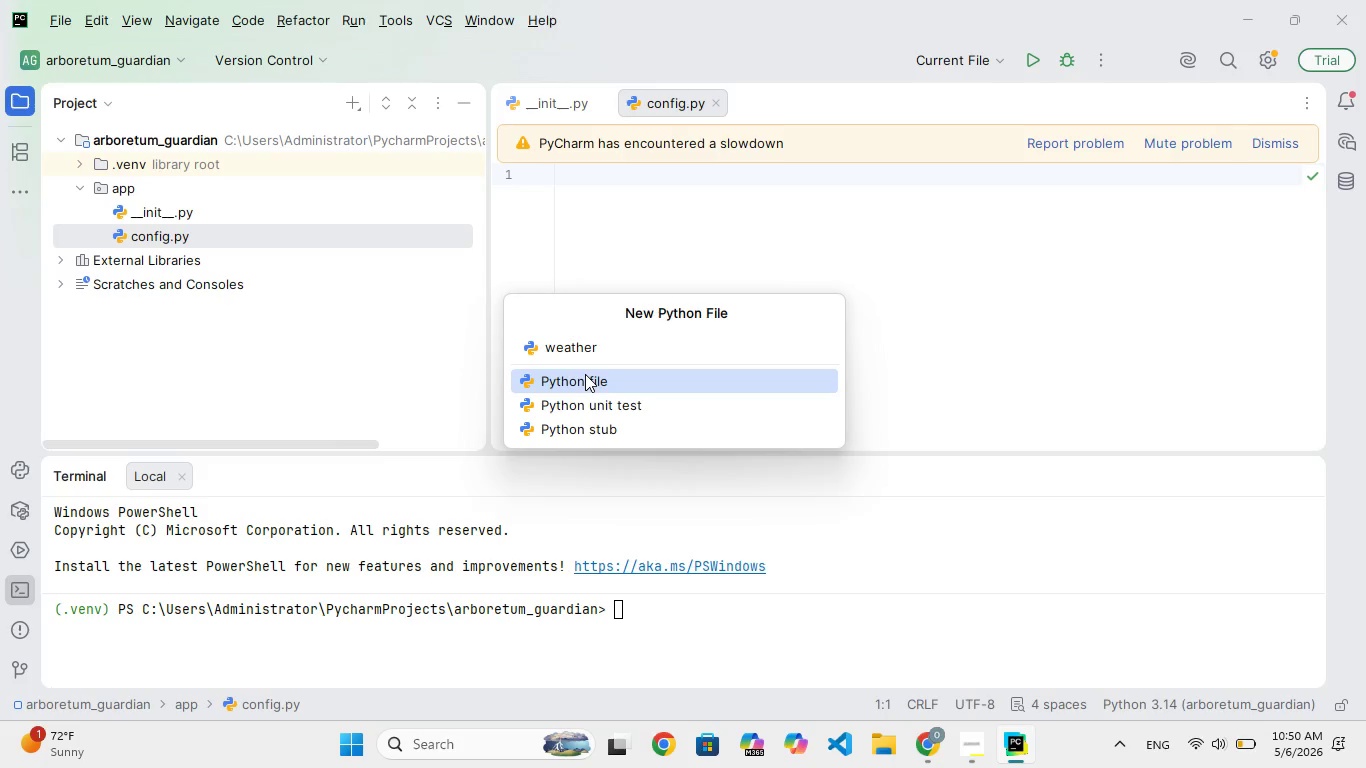 
wait(7.92)
 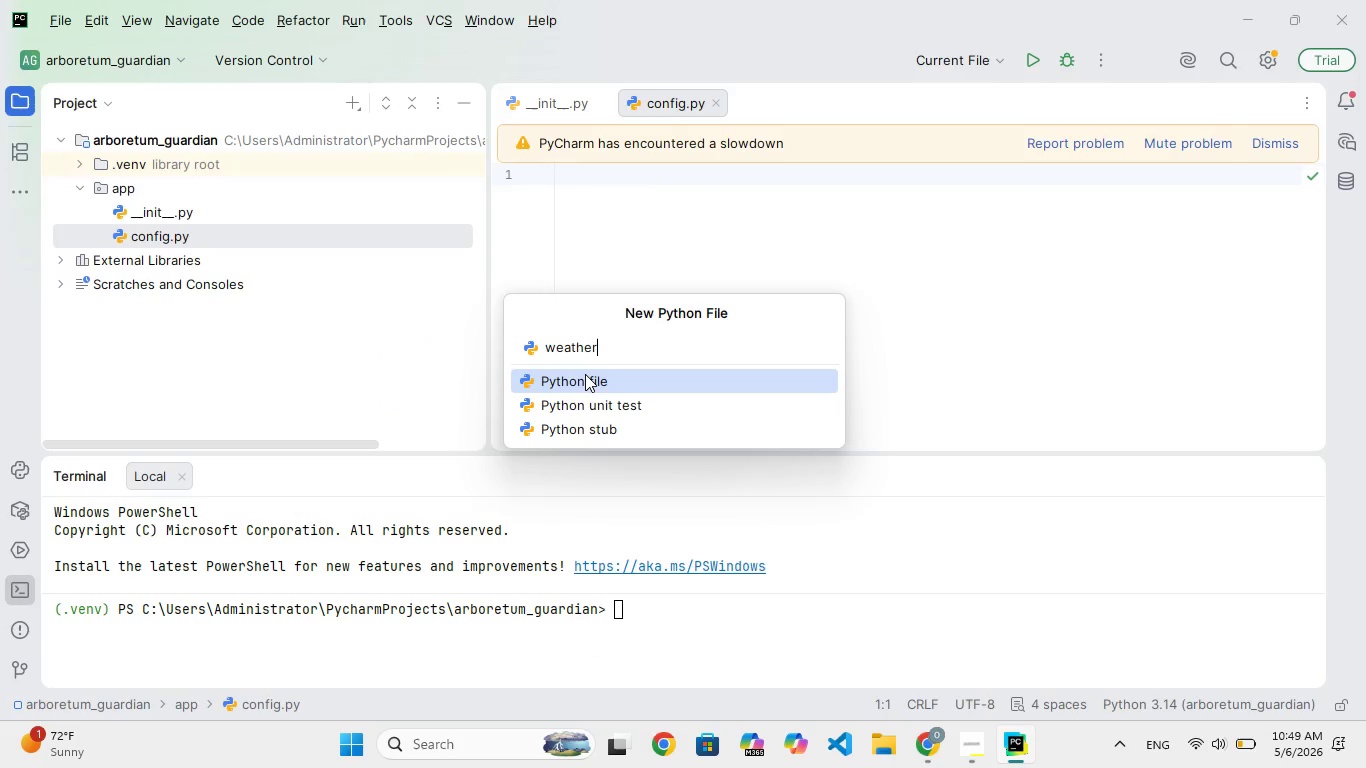 
type(_pi.py)
 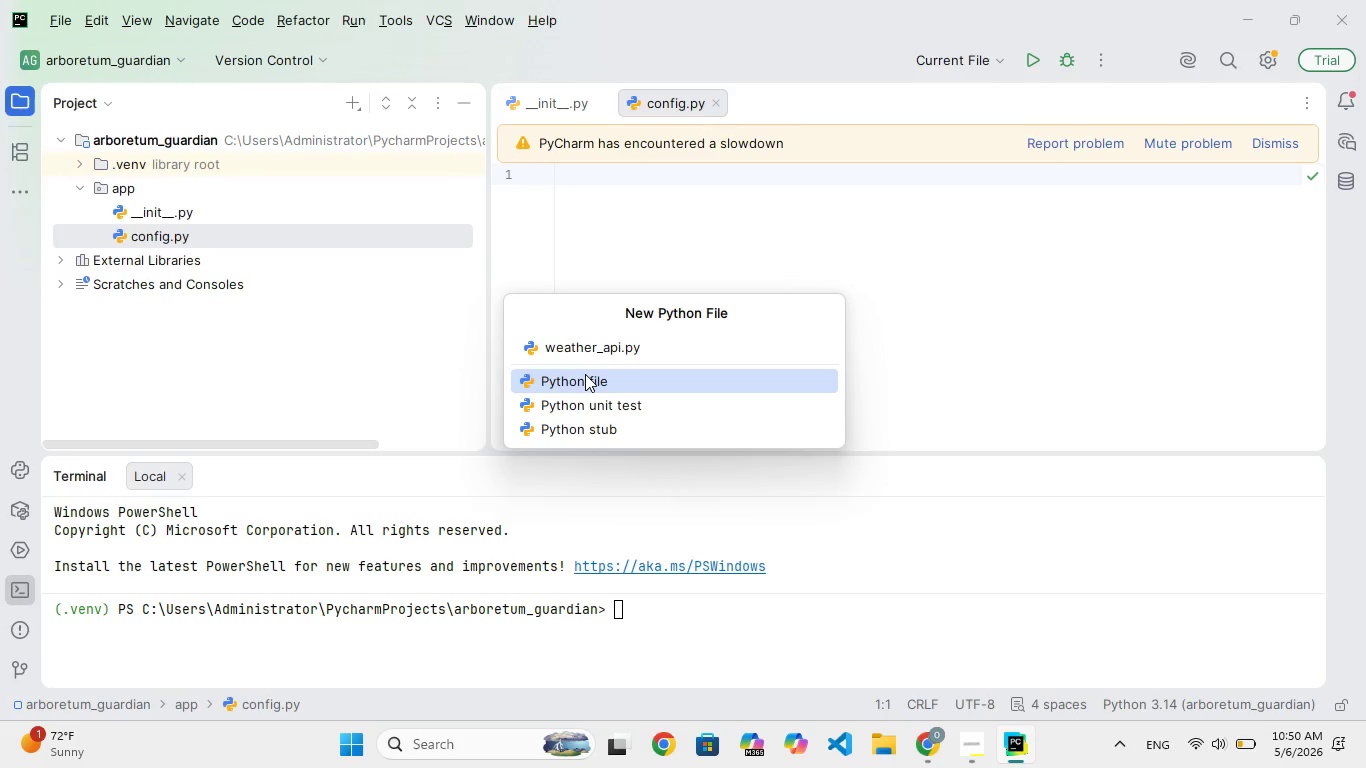 
hold_key(key=A, duration=0.34)
 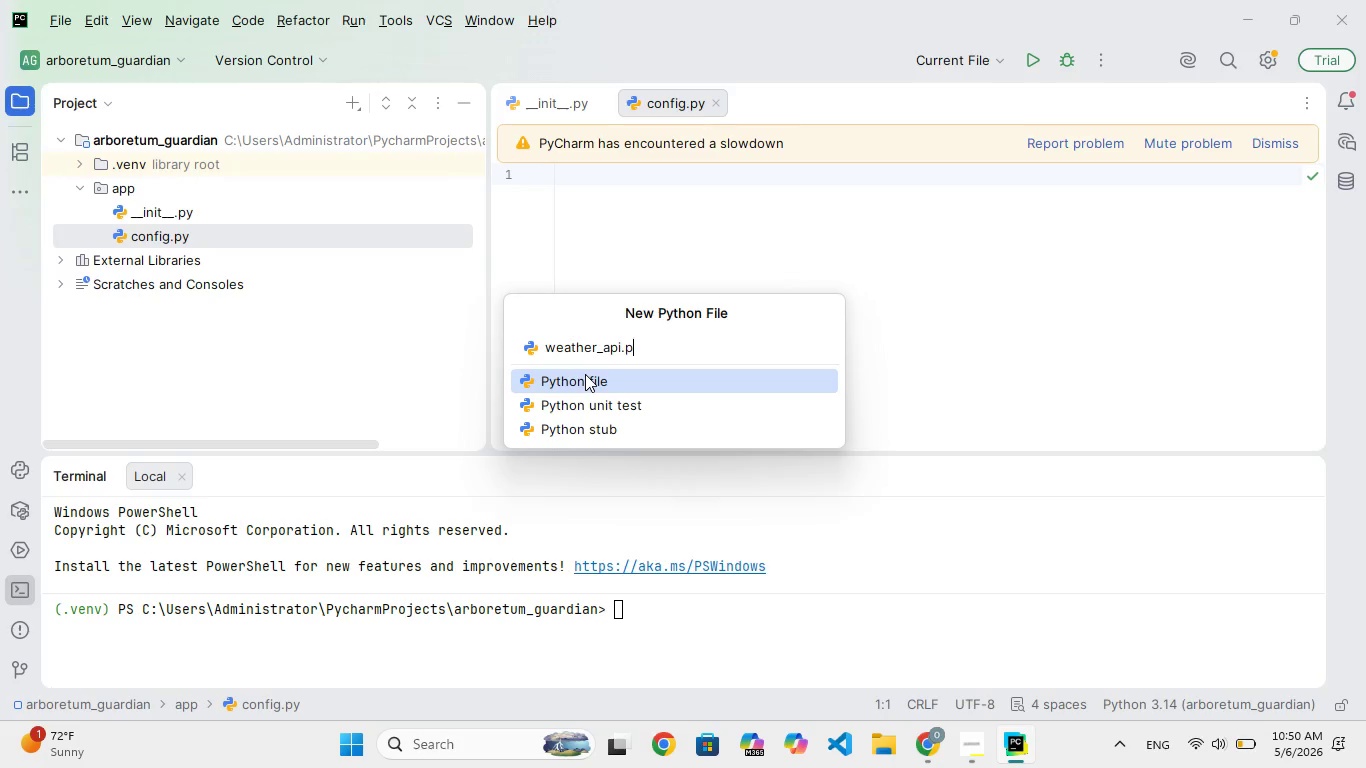 
key(Enter)
 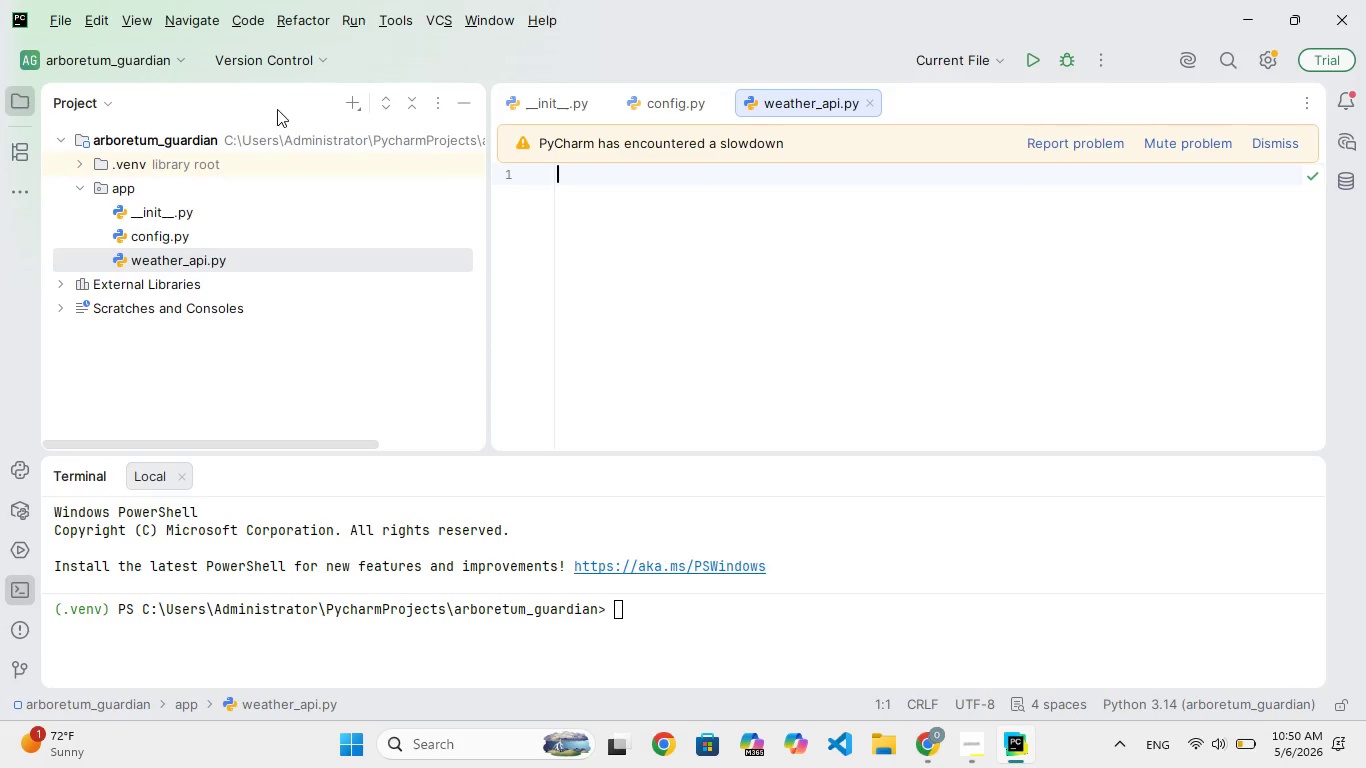 
left_click([342, 107])
 